 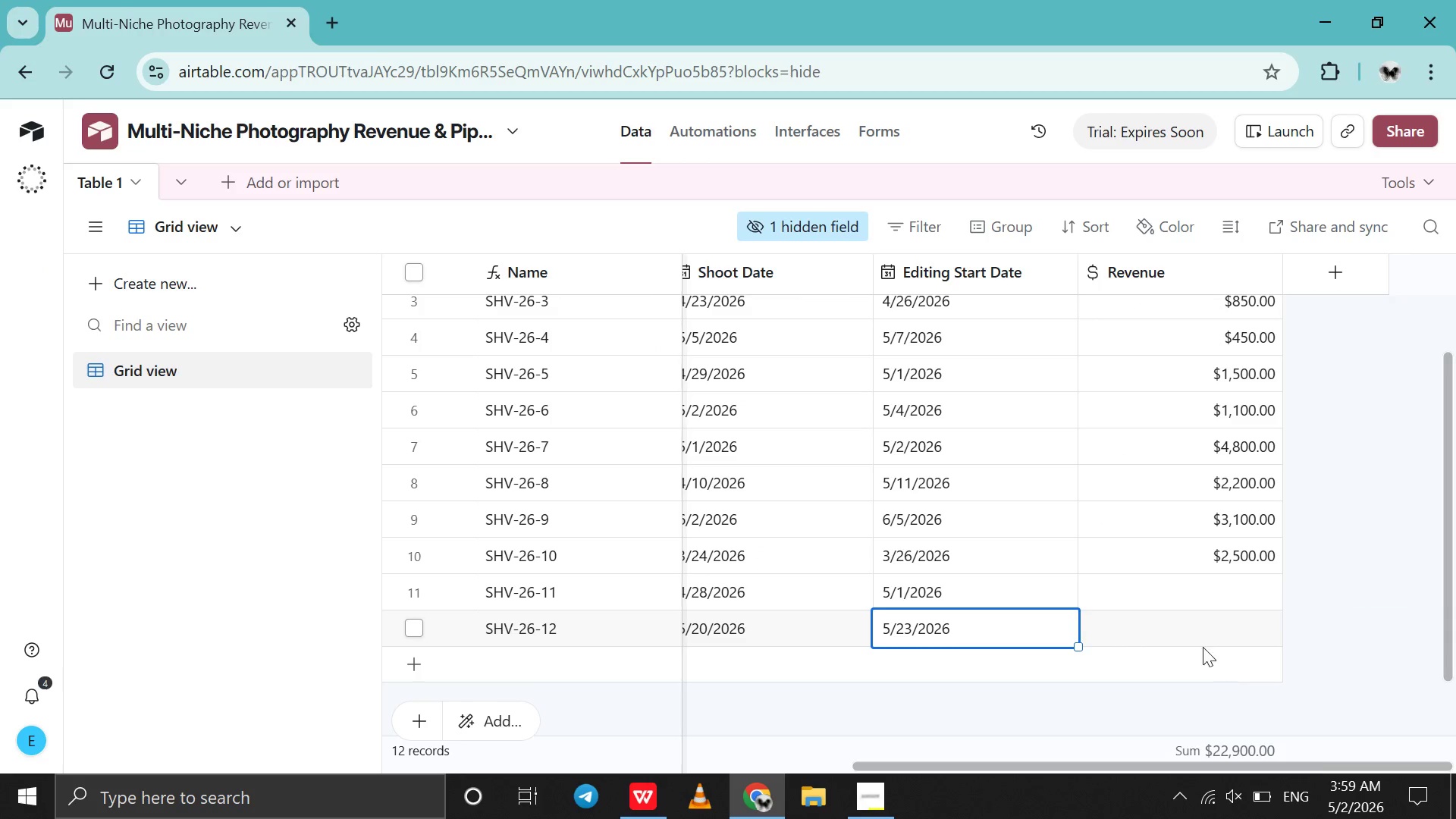 
double_click([1237, 584])
 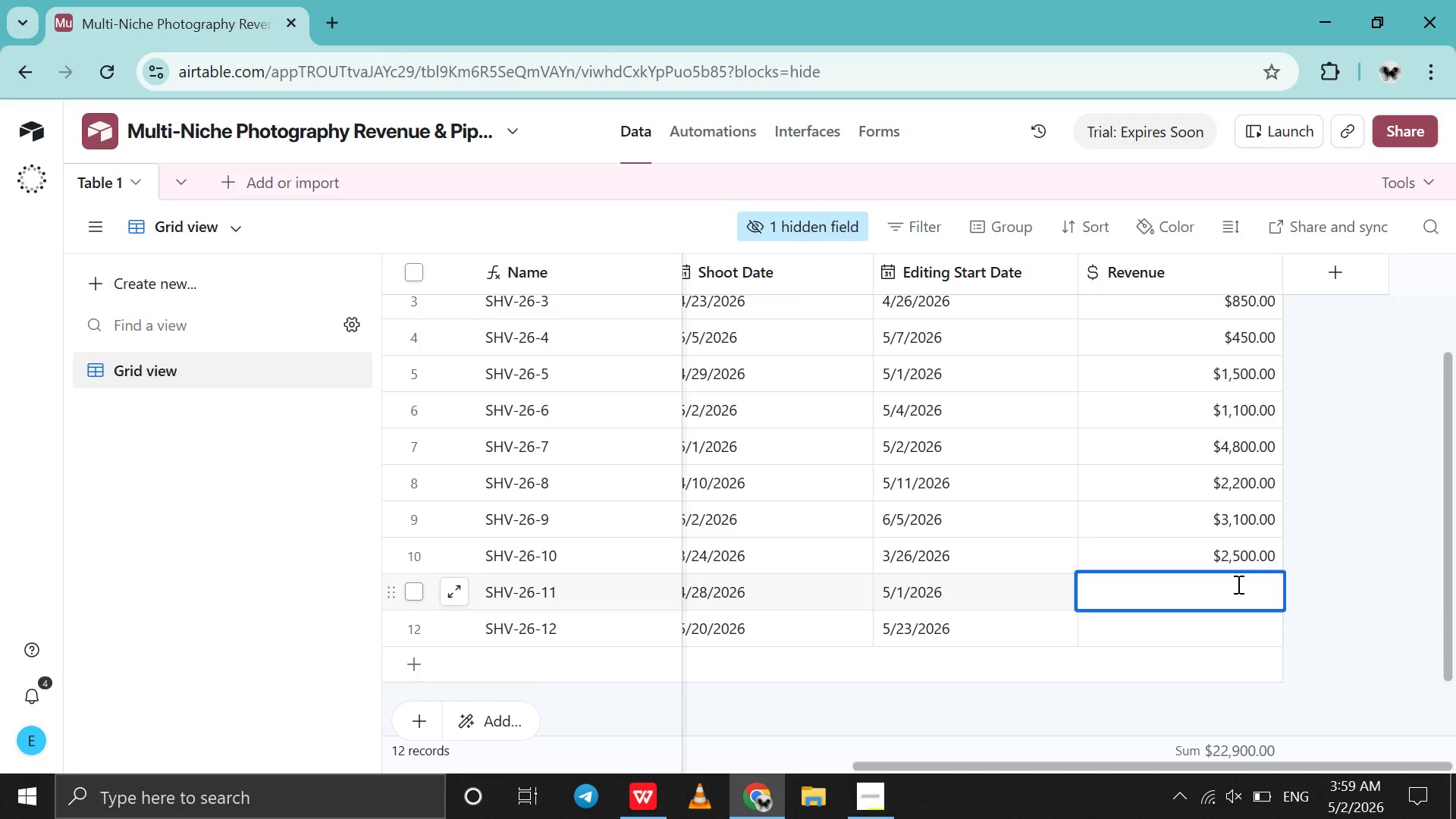 
type(1800)
 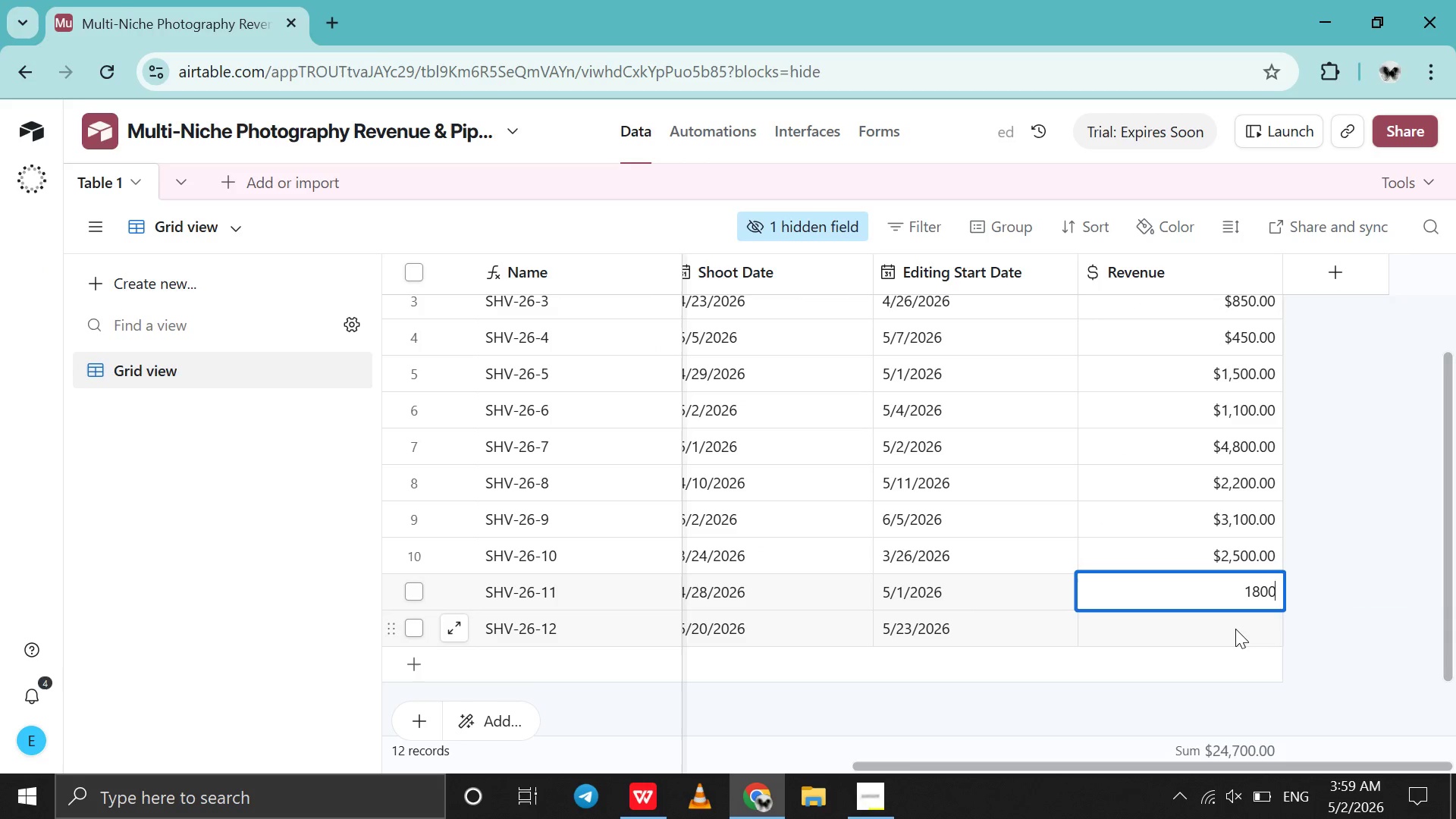 
double_click([1235, 629])
 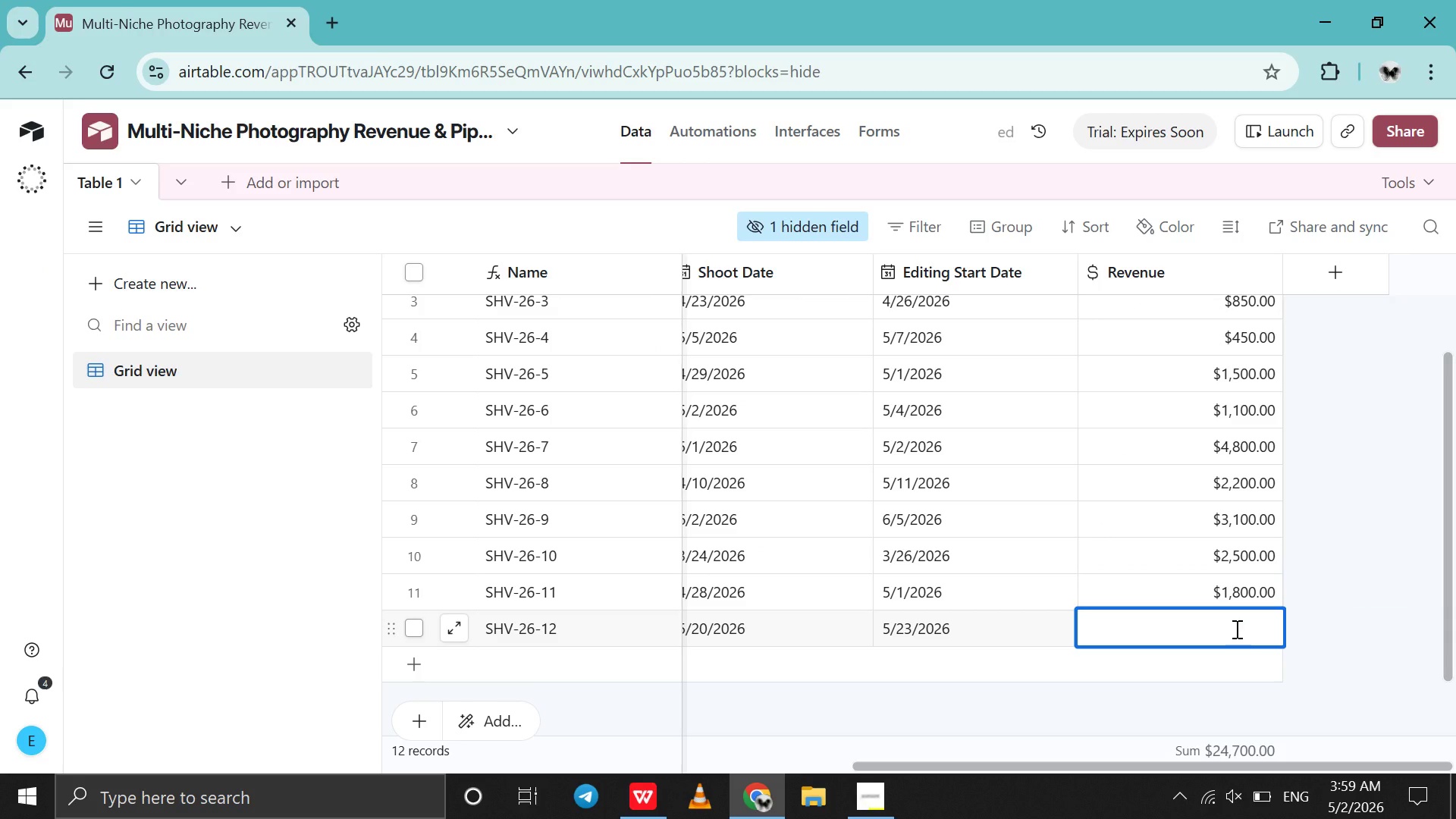 
type(3500)
 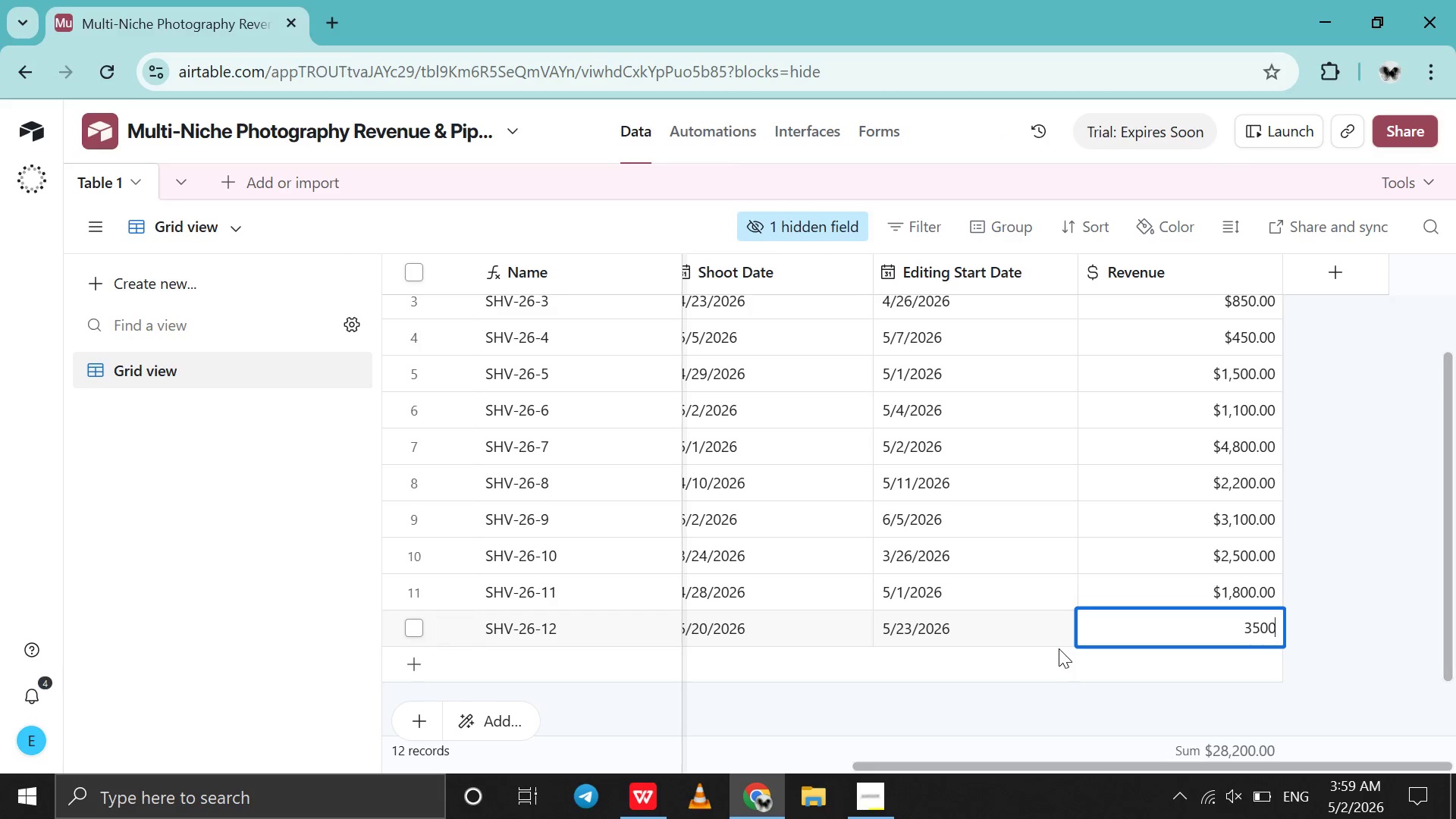 
left_click([1059, 648])
 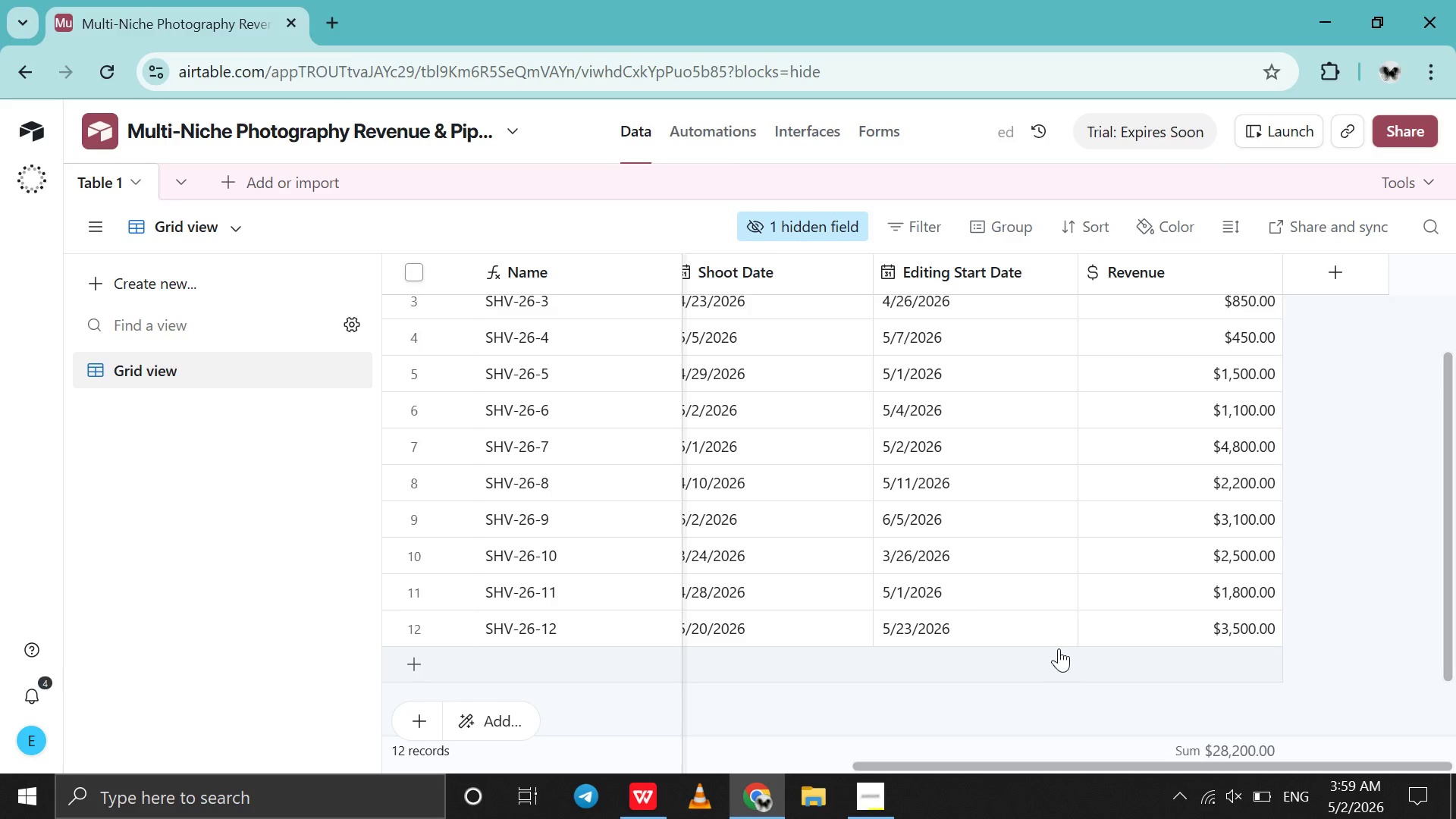 
scroll: coordinate [1059, 648], scroll_direction: up, amount: 36.0
 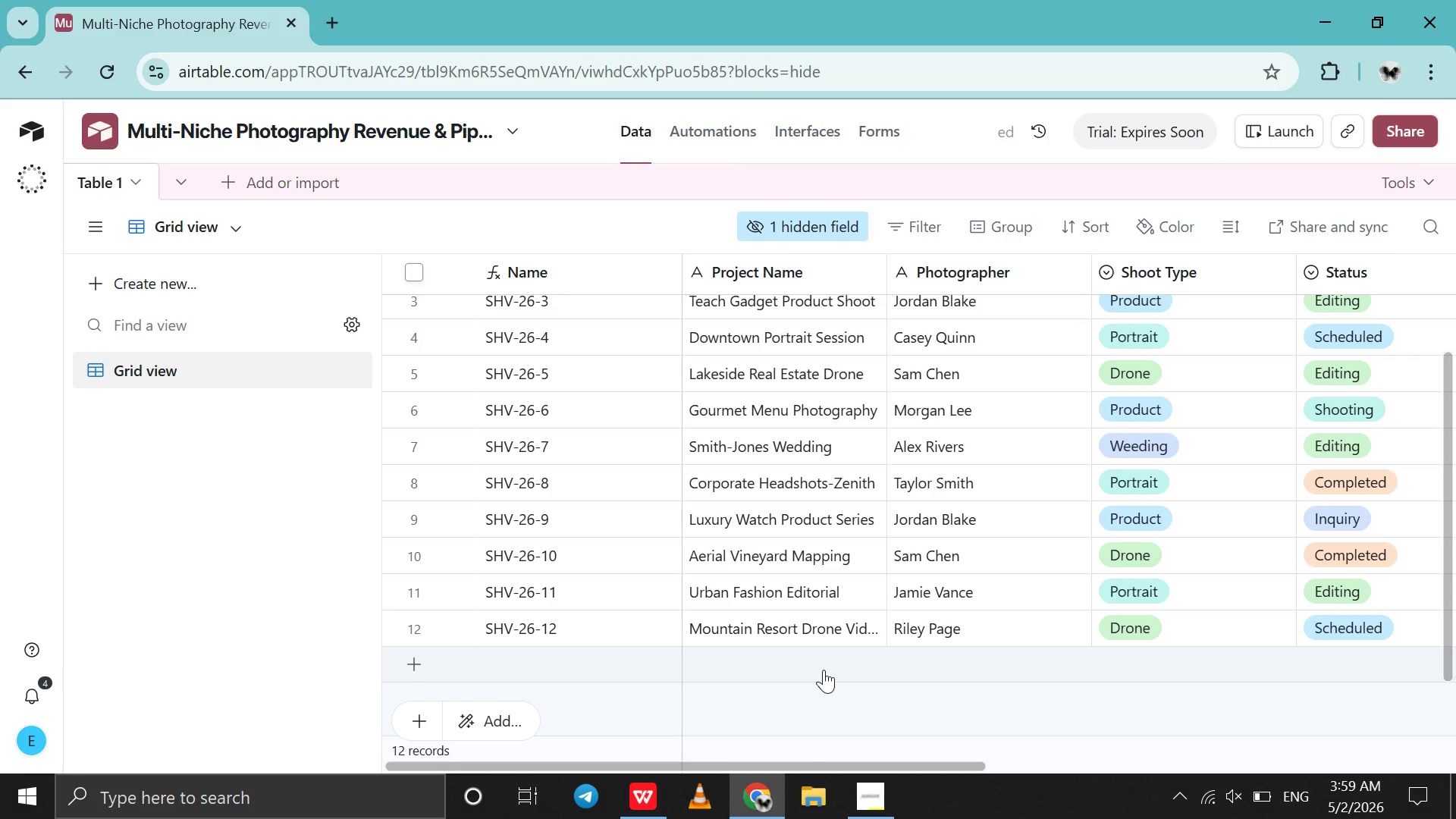 
double_click([824, 670])
 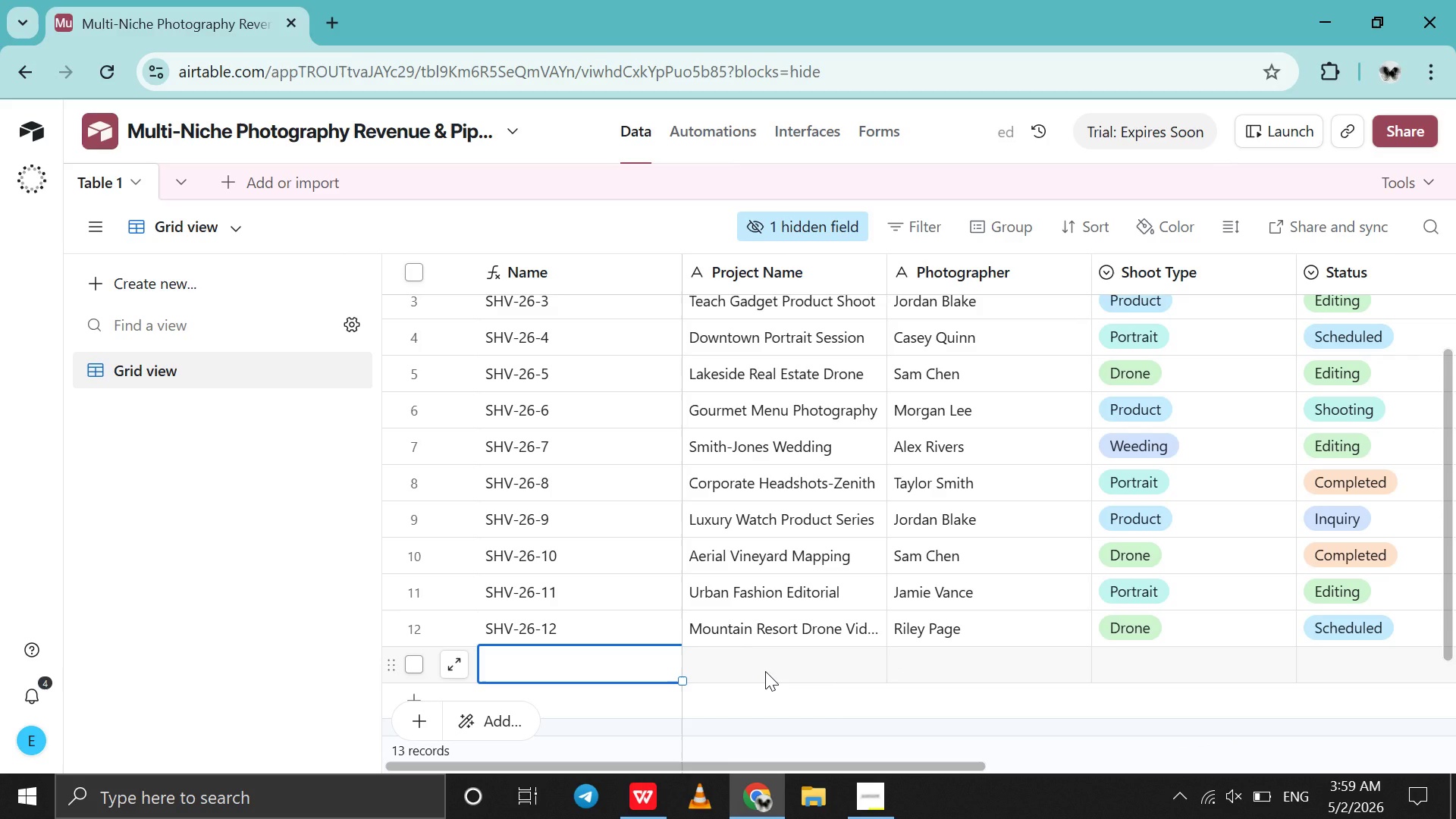 
key(Tab)
 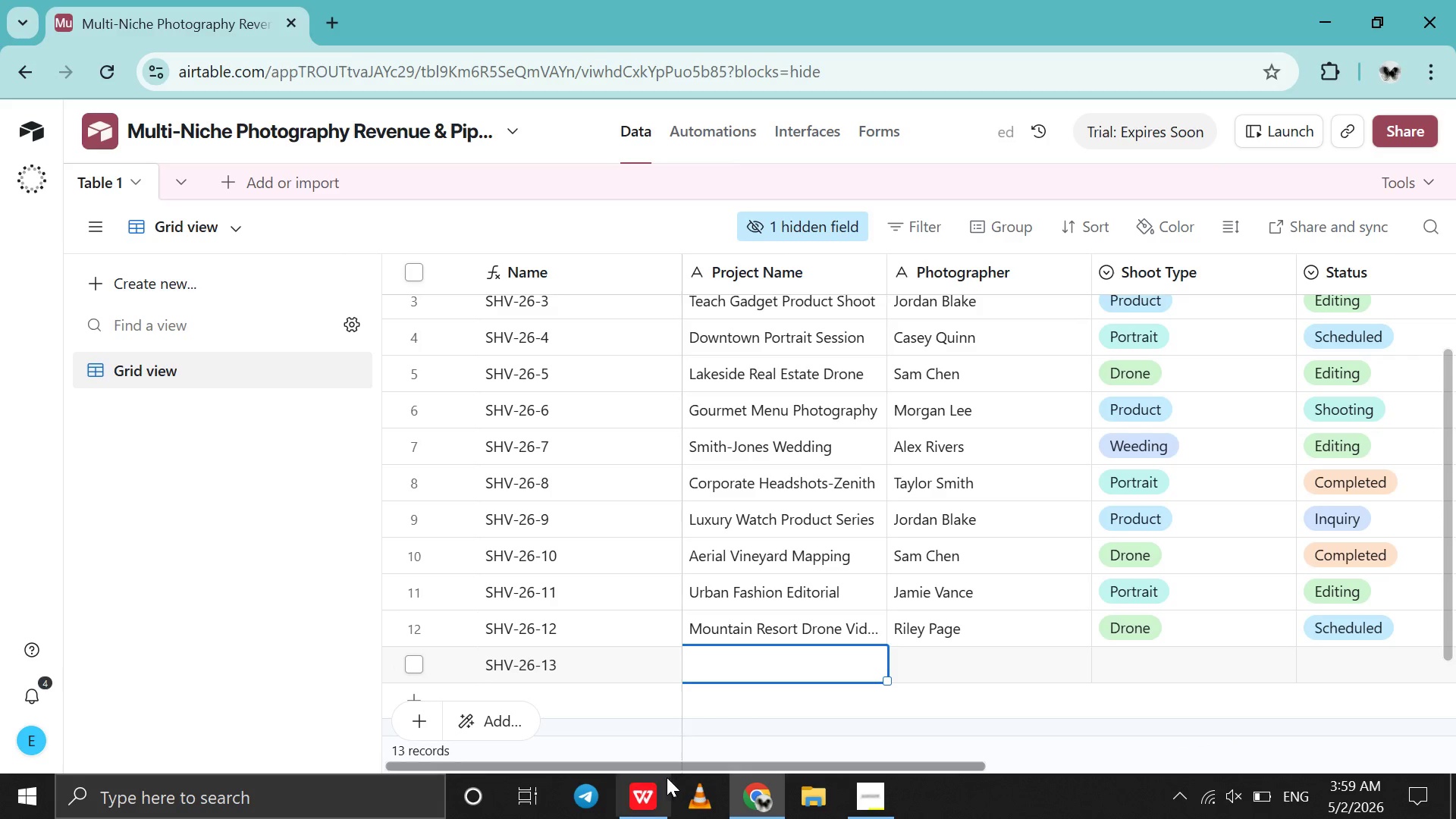 
left_click([657, 789])
 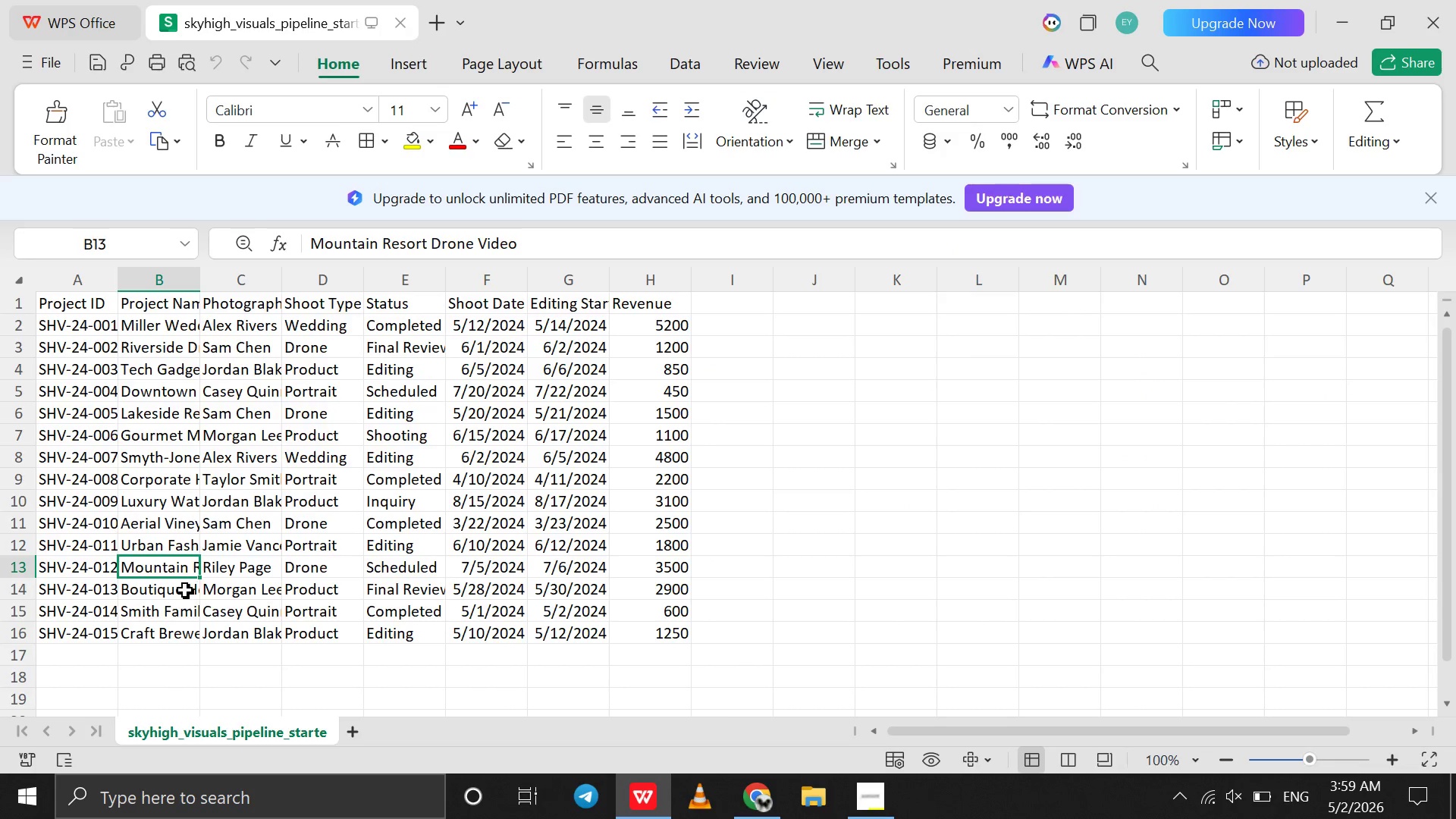 
left_click([171, 594])
 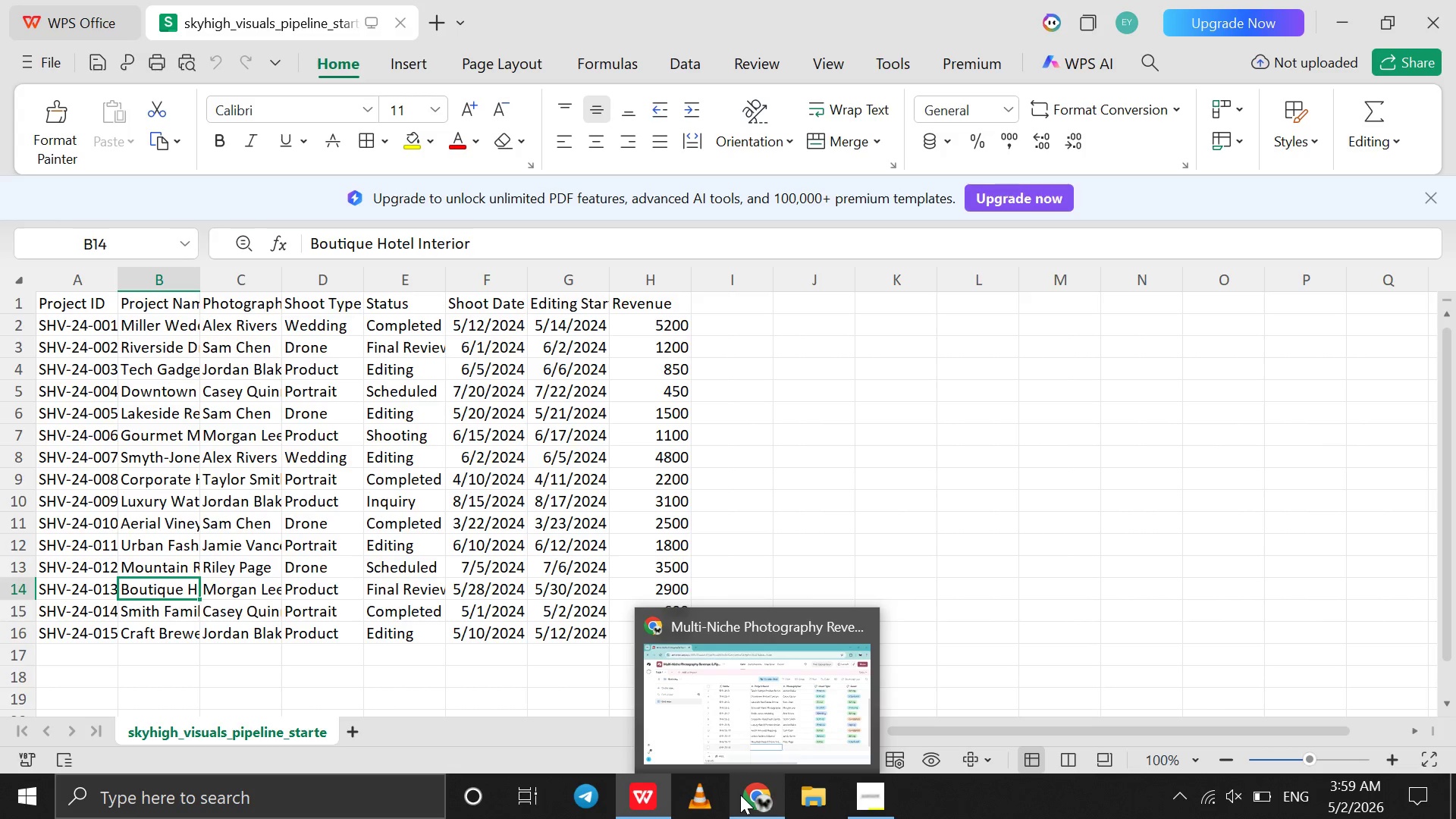 
left_click([740, 795])
 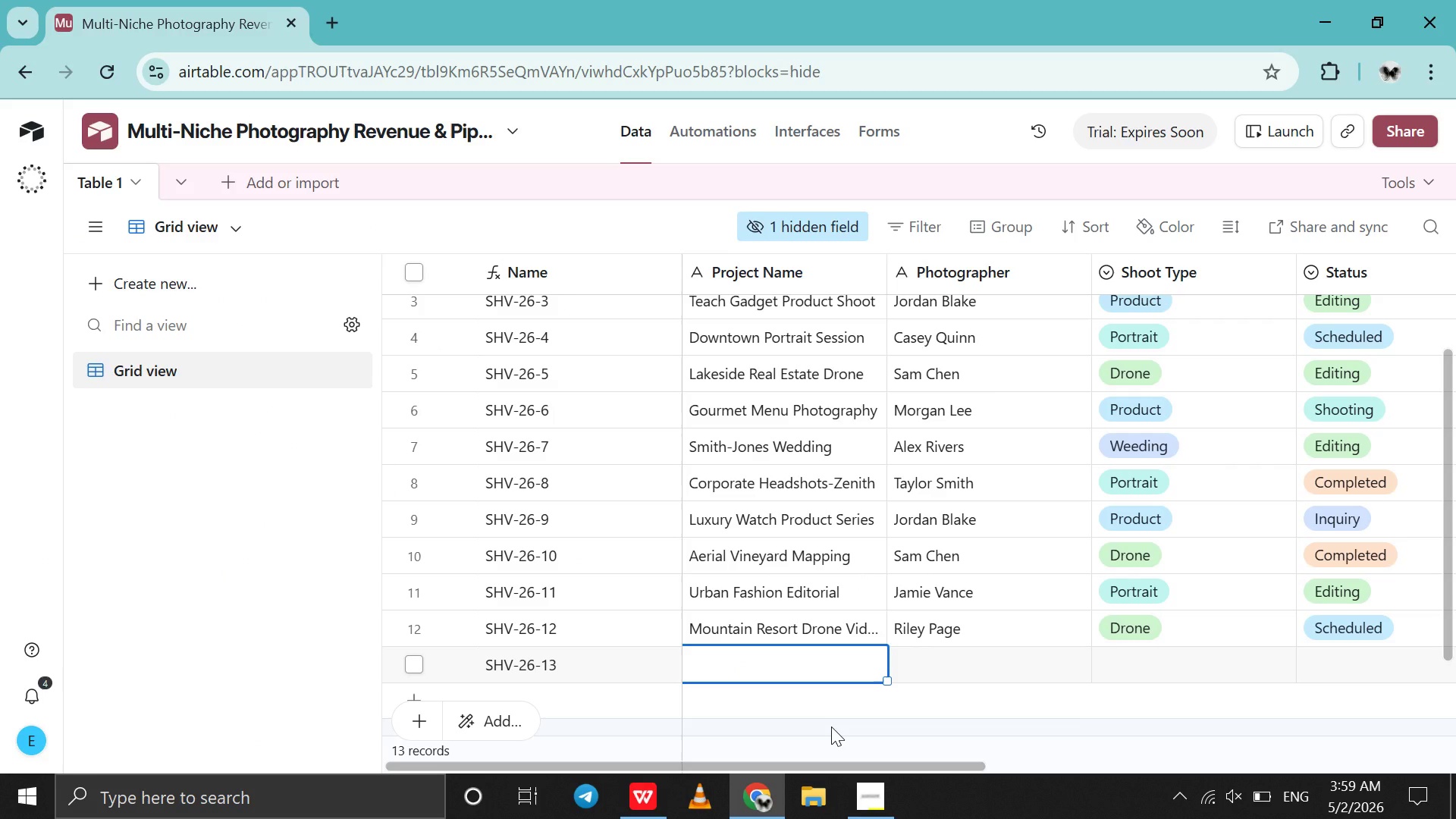 
type(Boutique Hotel Interior )
key(Tab)
 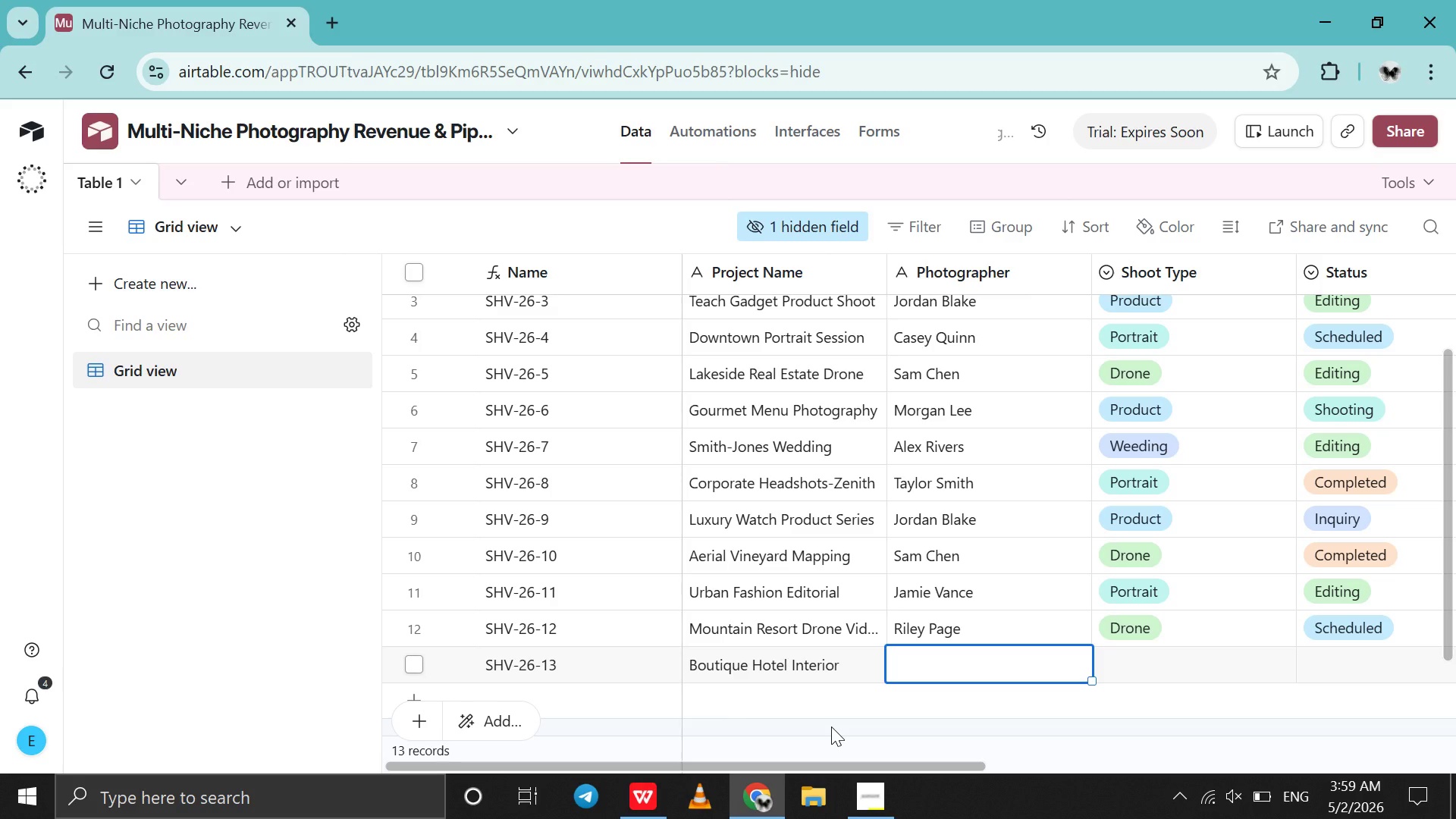 
left_click([654, 794])
 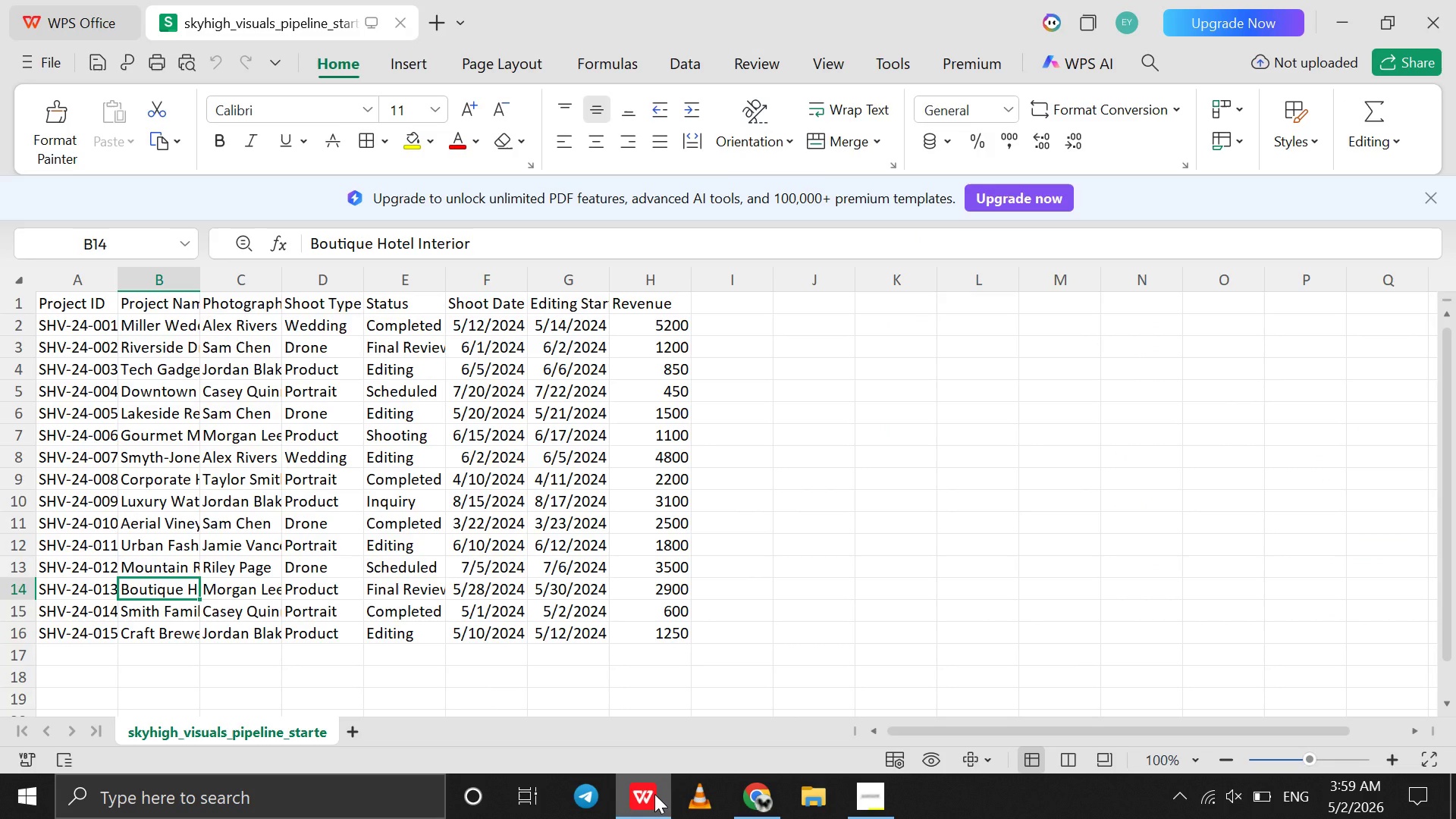 
left_click([654, 794])
 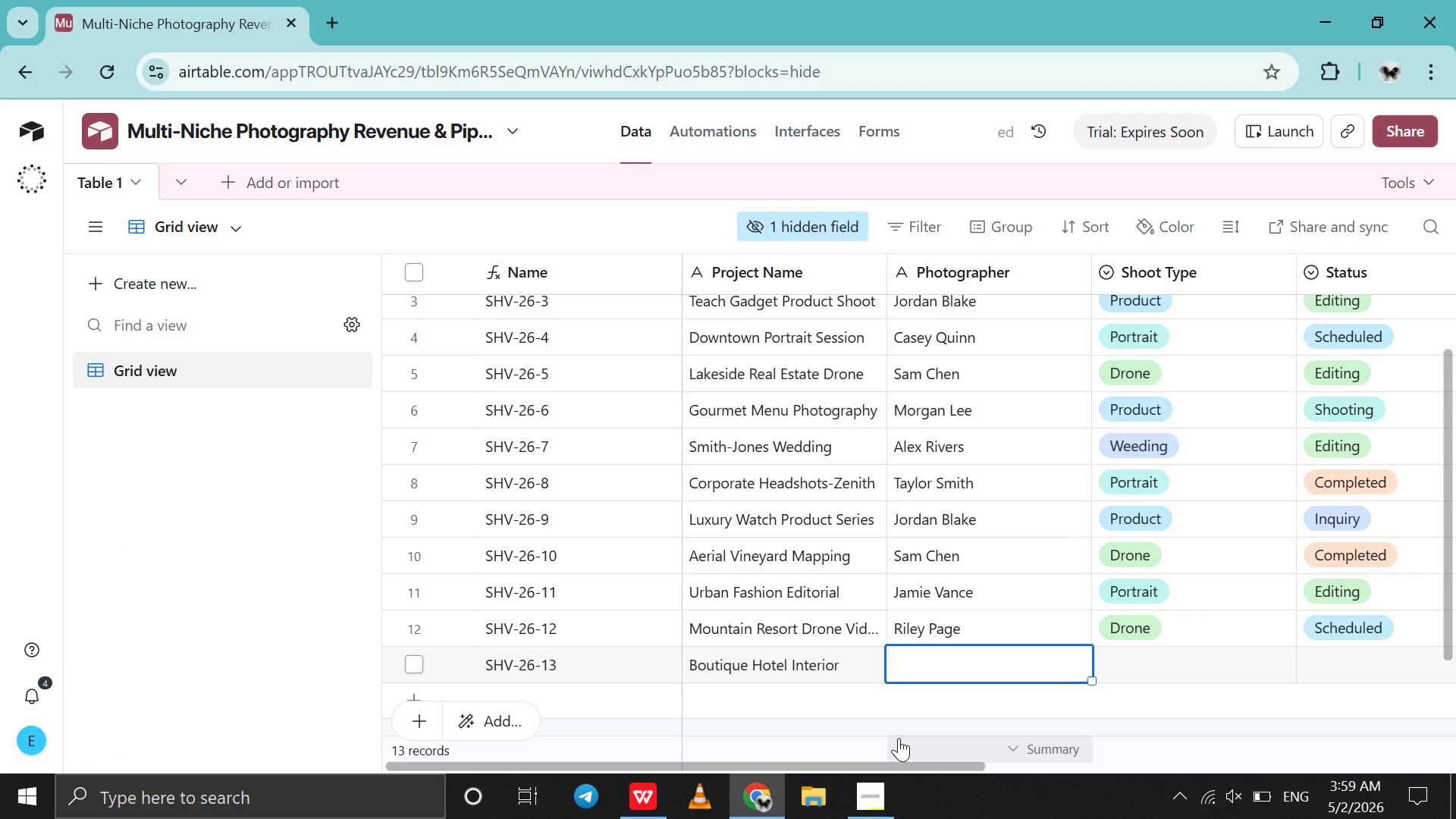 
type(Morgan Lee)
 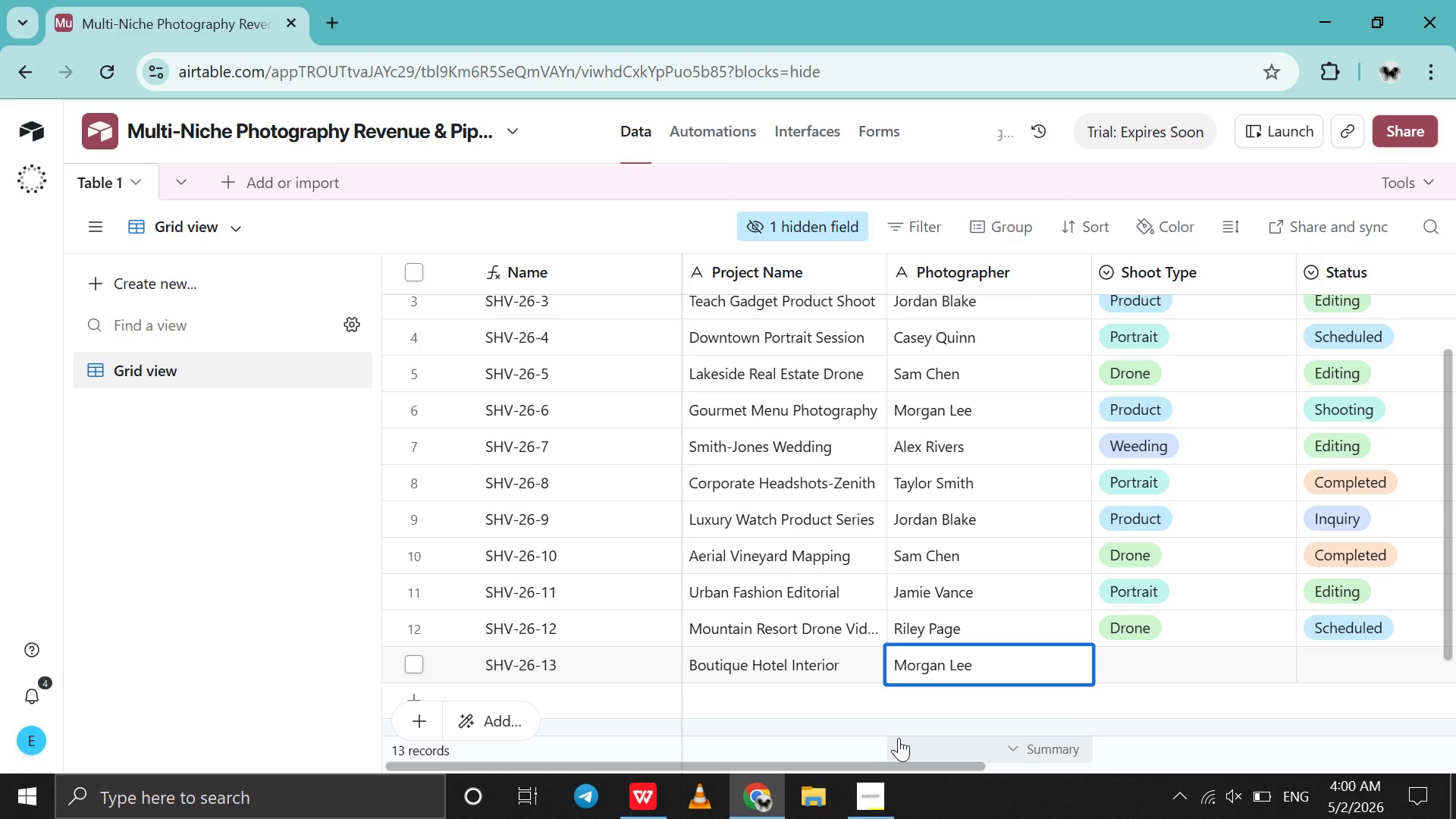 
double_click([1136, 669])
 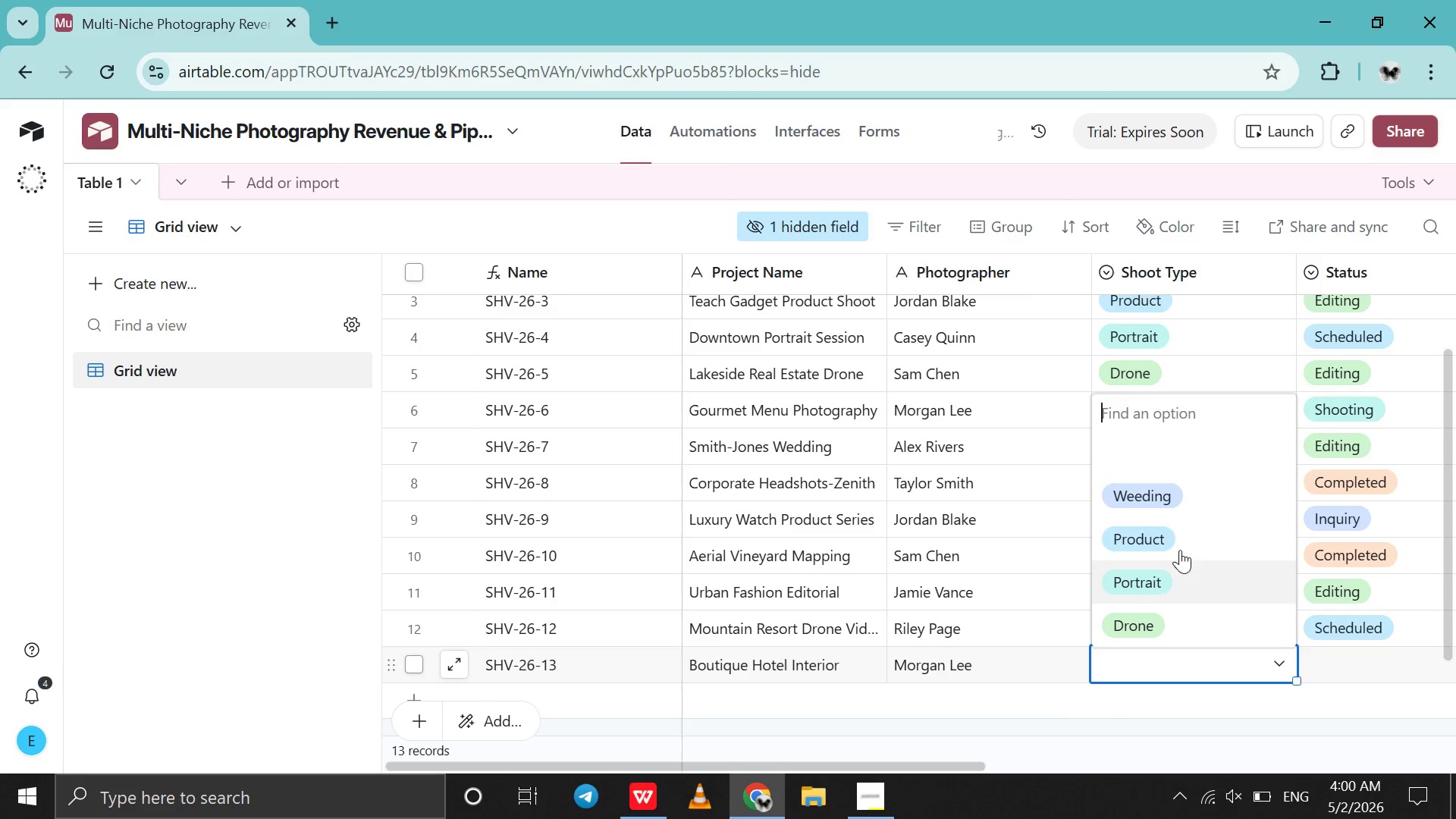 
left_click([1182, 547])
 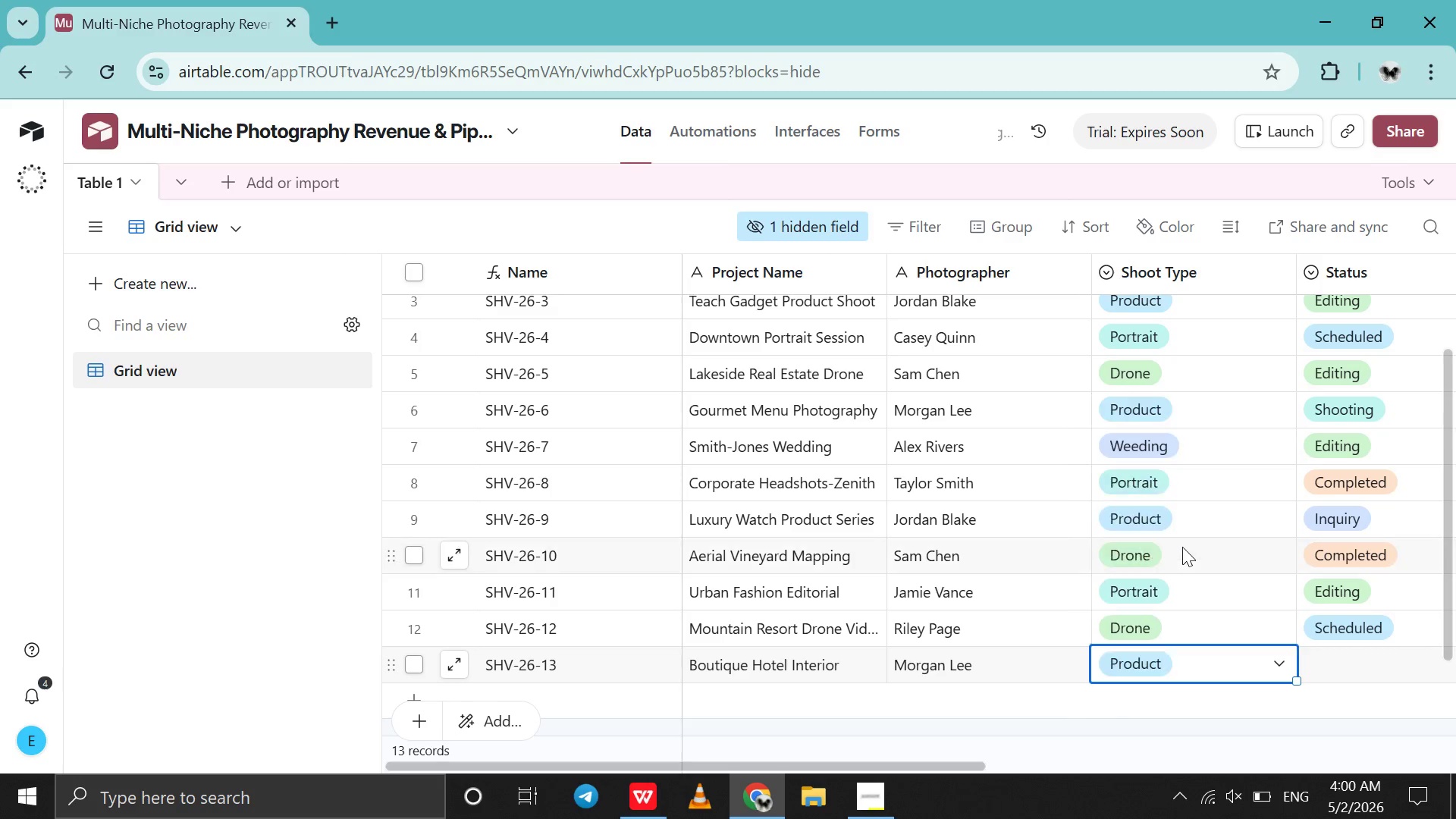 
scroll: coordinate [1182, 547], scroll_direction: down, amount: 3.0
 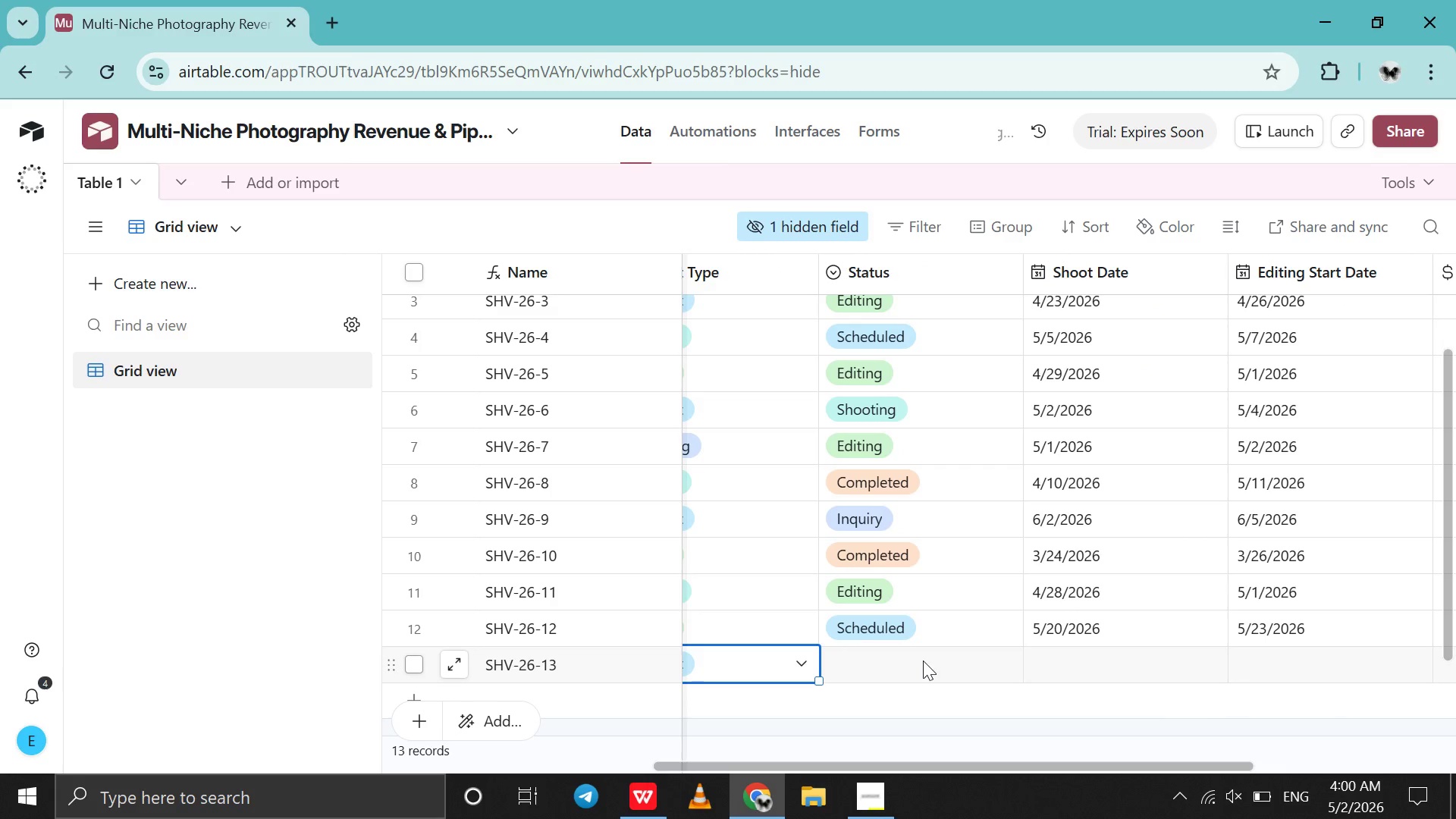 
double_click([923, 661])
 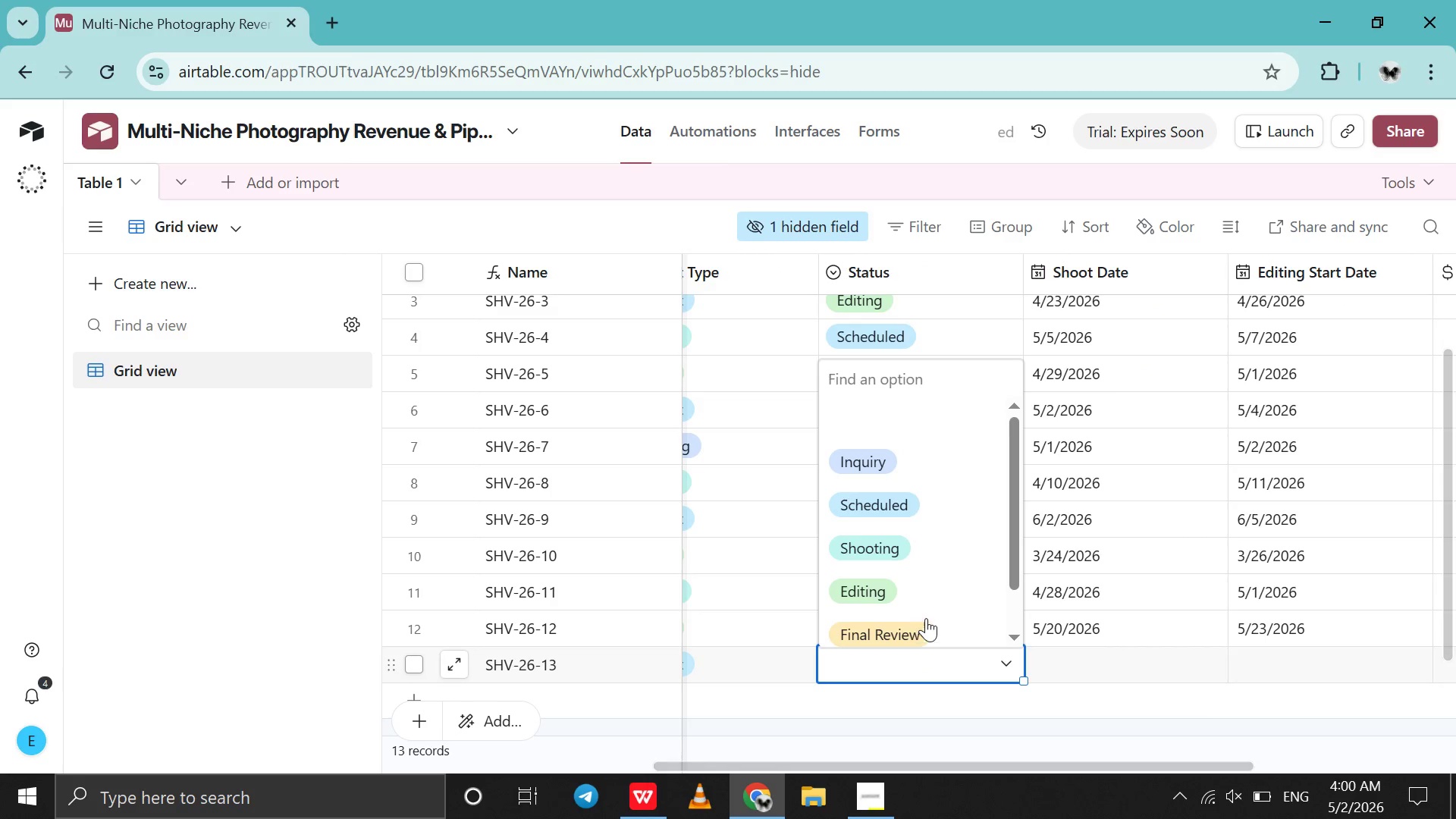 
scroll: coordinate [927, 613], scroll_direction: down, amount: 8.0
 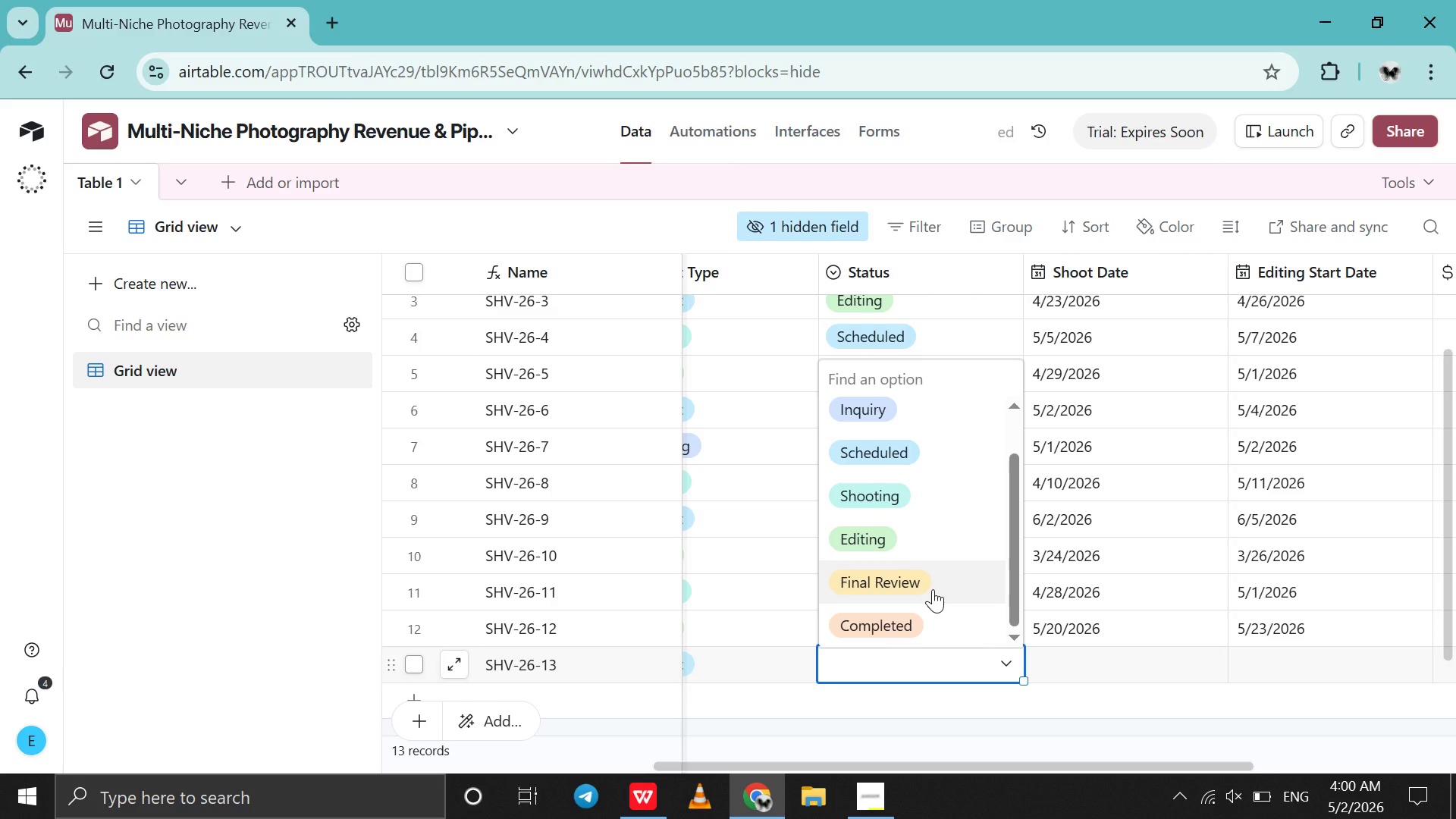 
left_click([933, 589])
 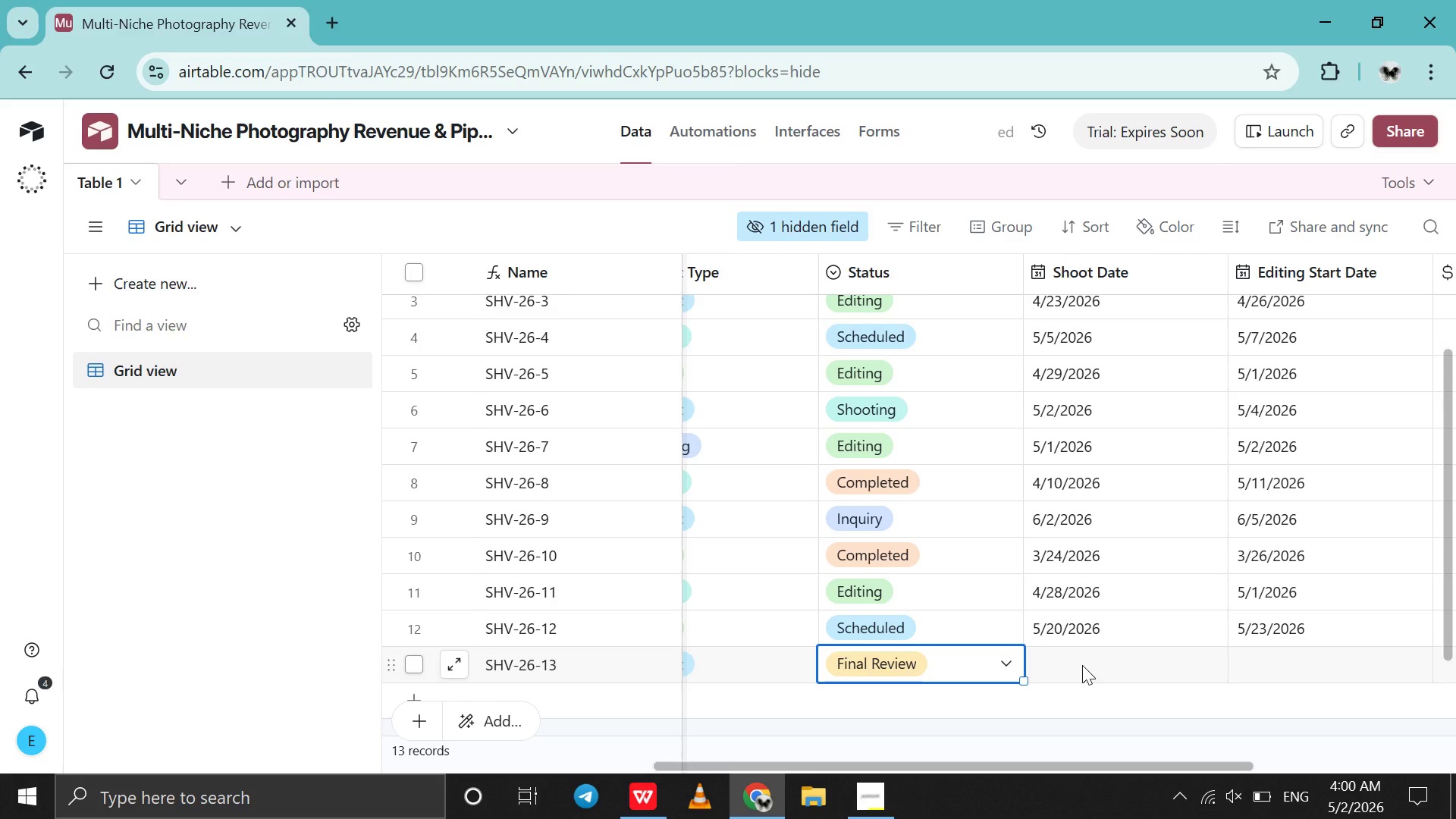 
double_click([1078, 664])
 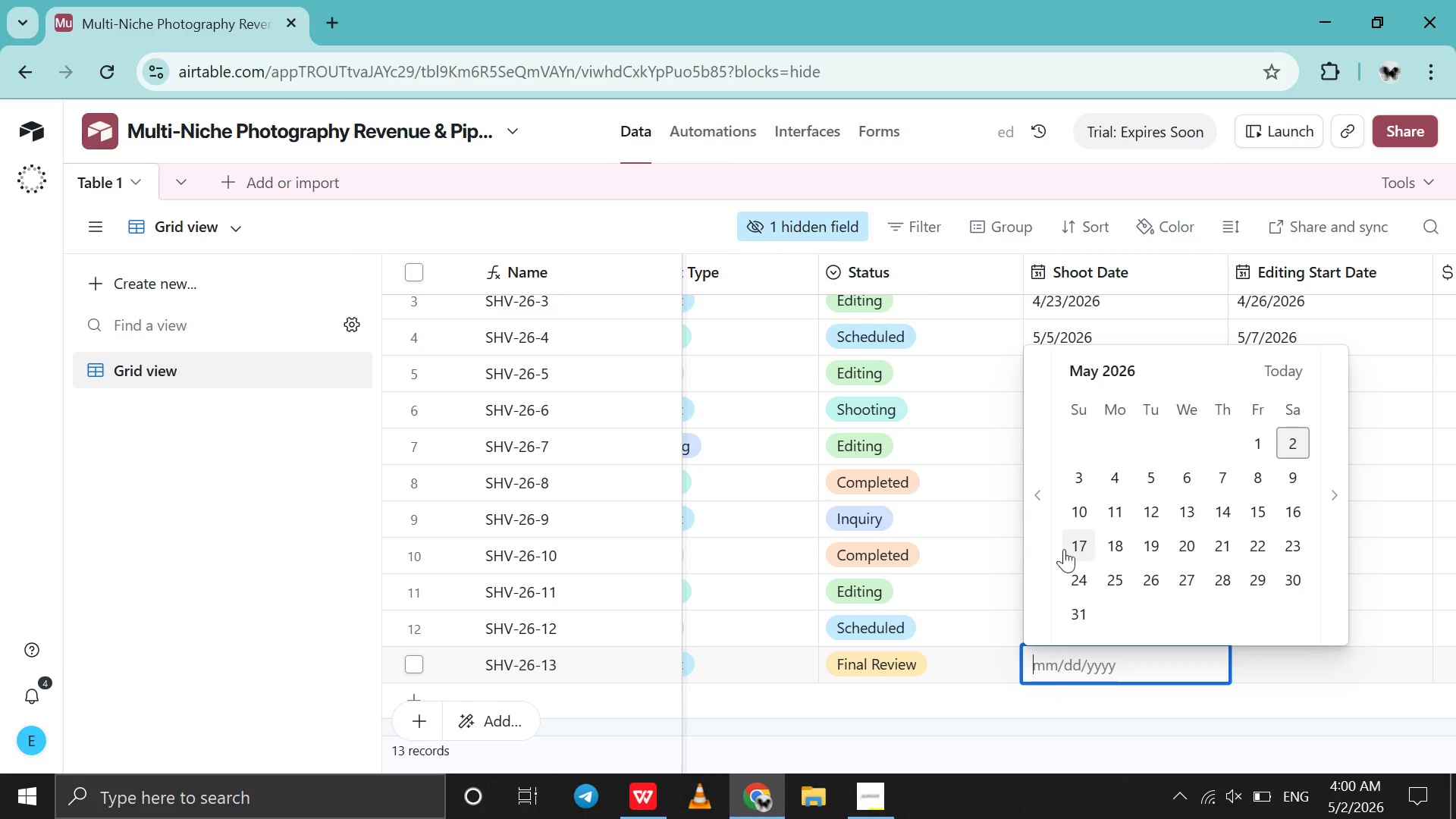 
left_click([1047, 552])
 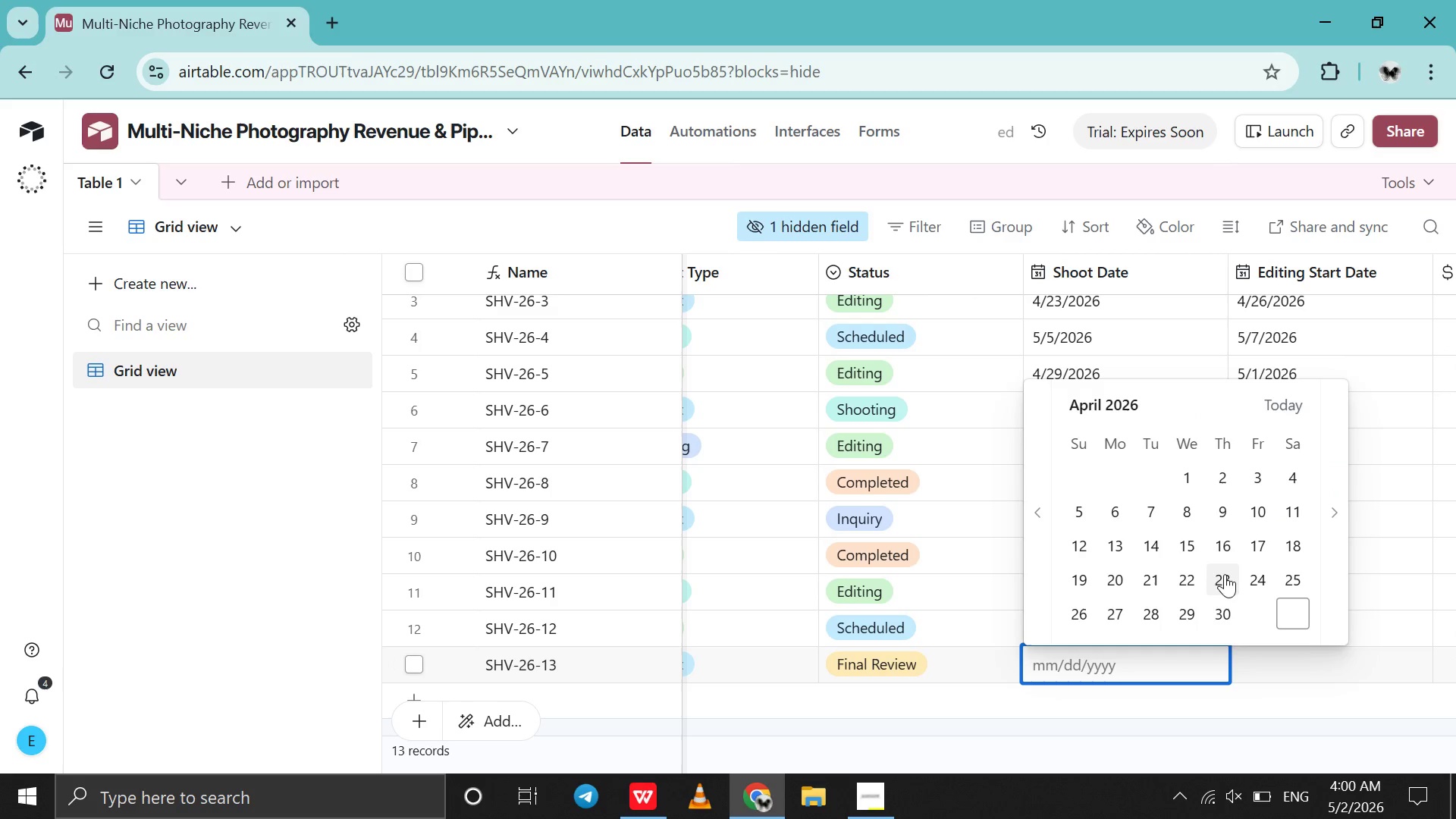 
left_click([1225, 575])
 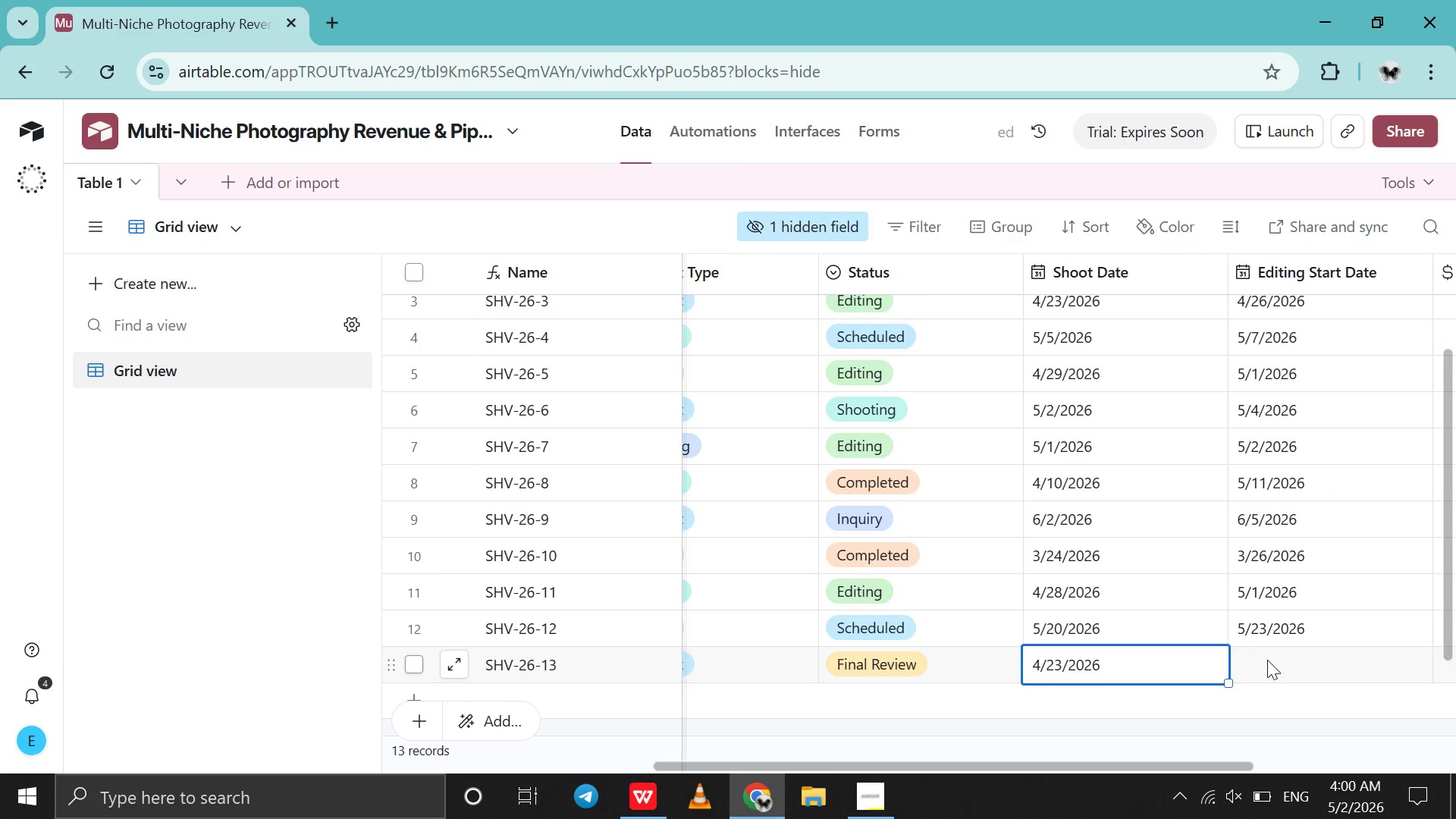 
double_click([1267, 660])
 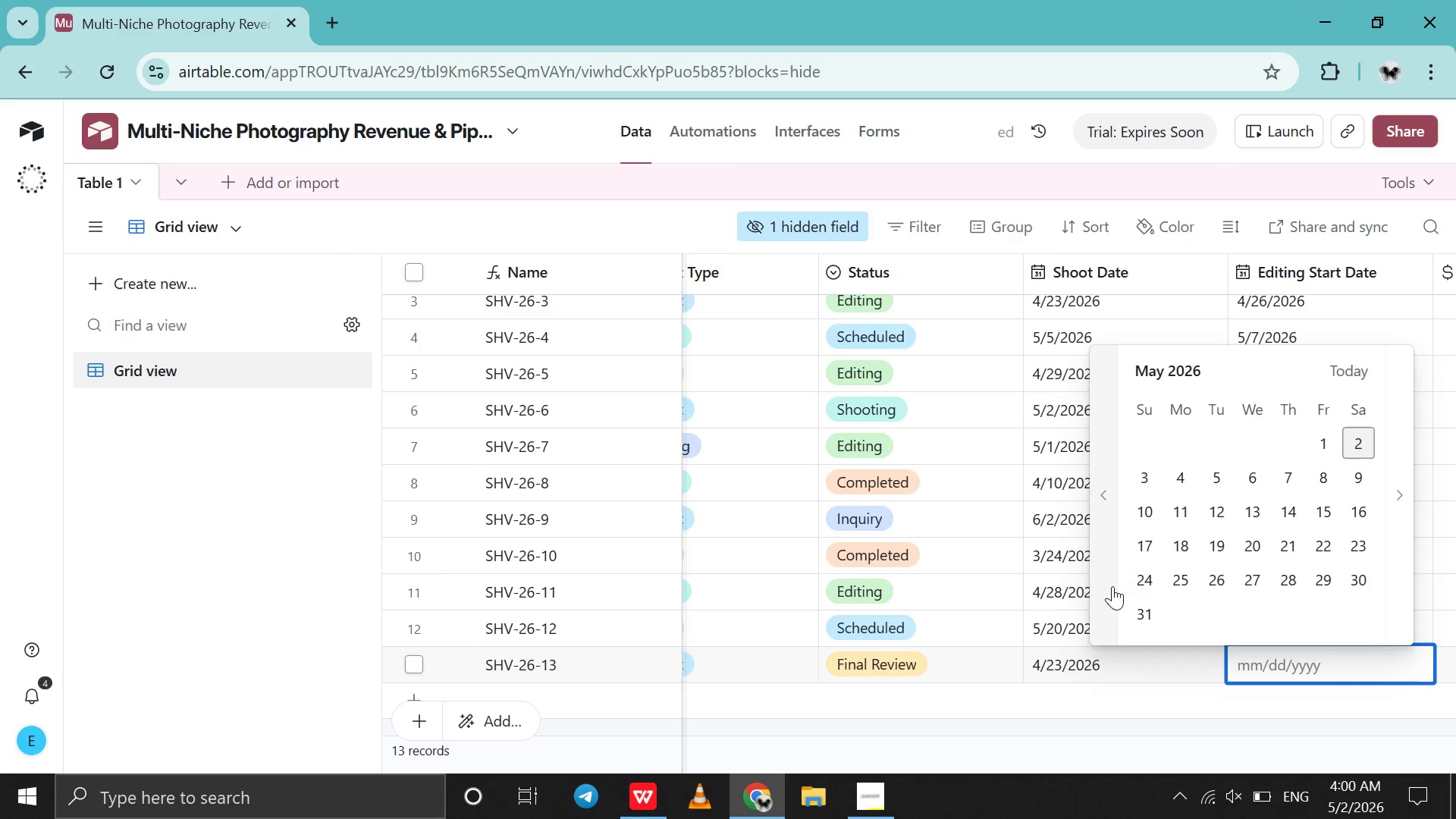 
left_click([1109, 586])
 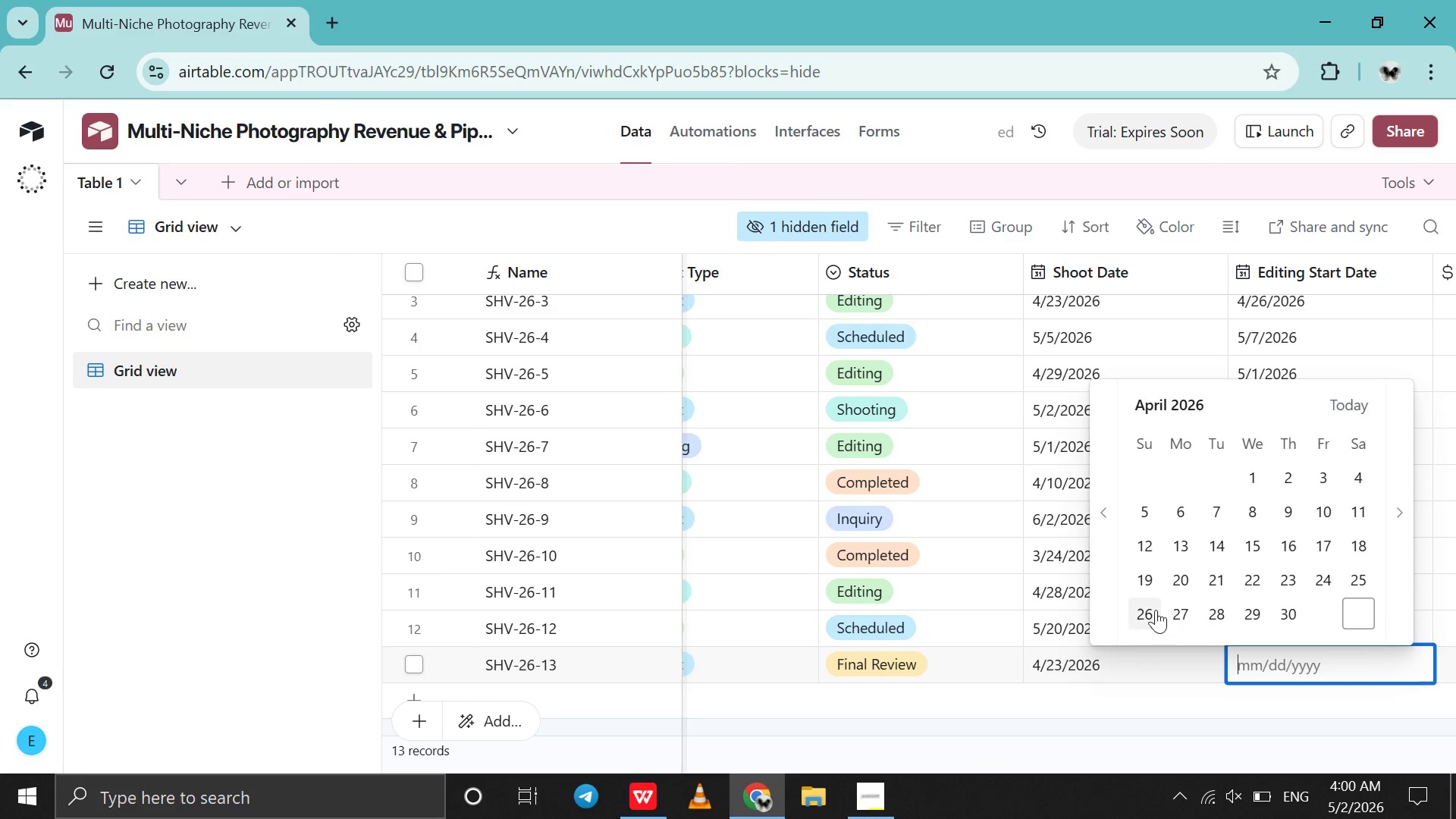 
left_click([1150, 613])
 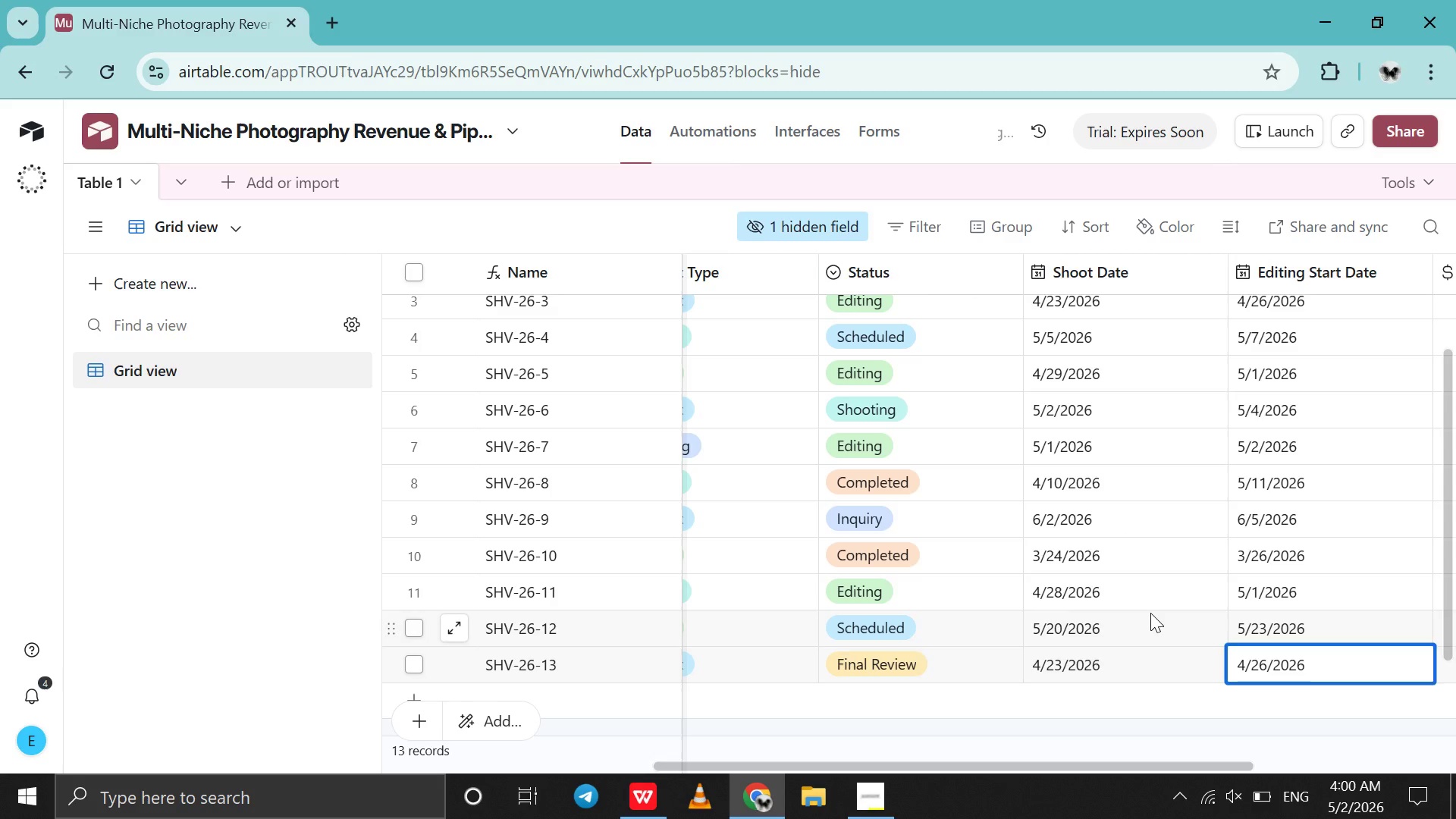 
scroll: coordinate [1150, 613], scroll_direction: down, amount: 5.0
 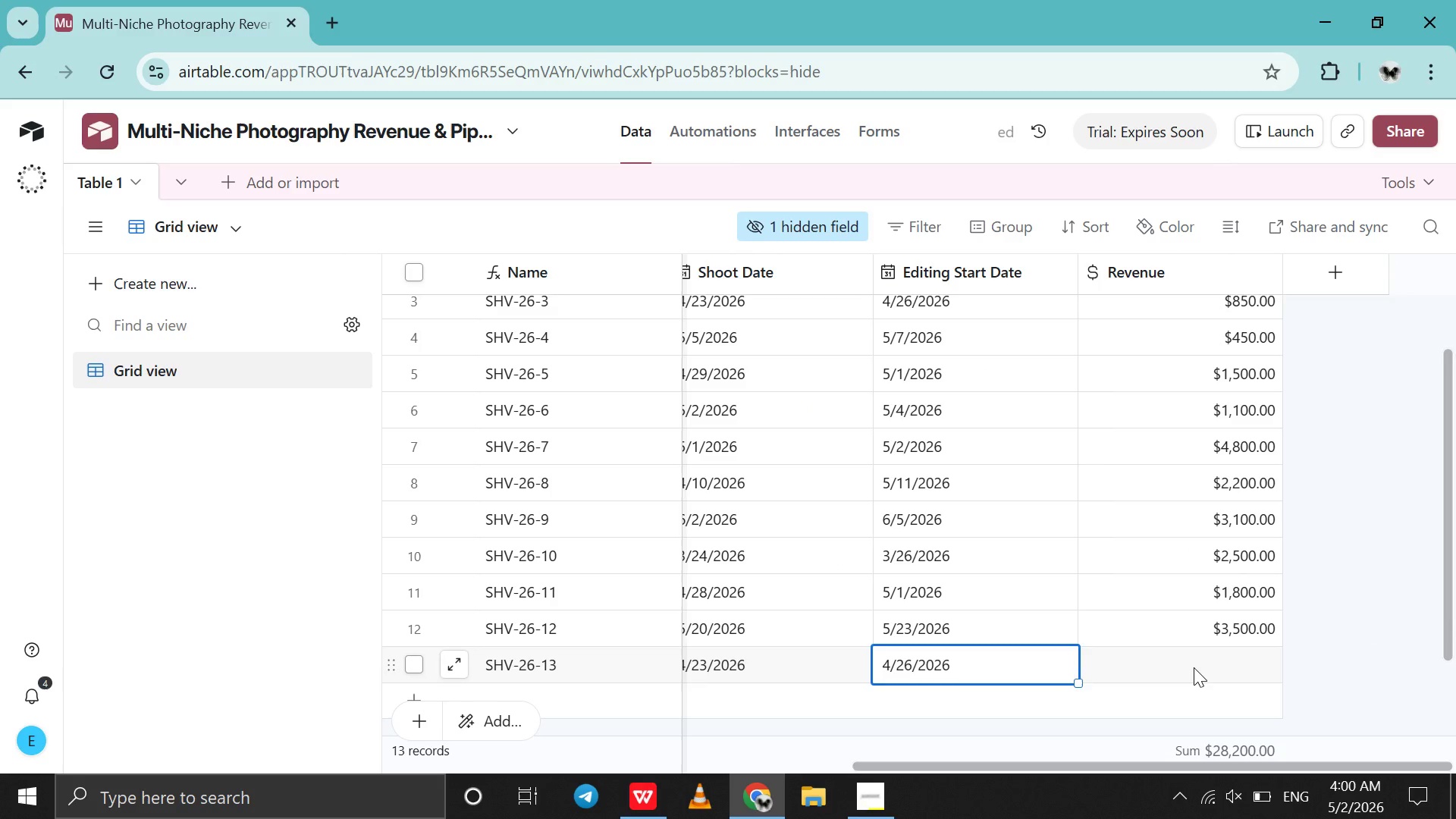 
double_click([1194, 667])
 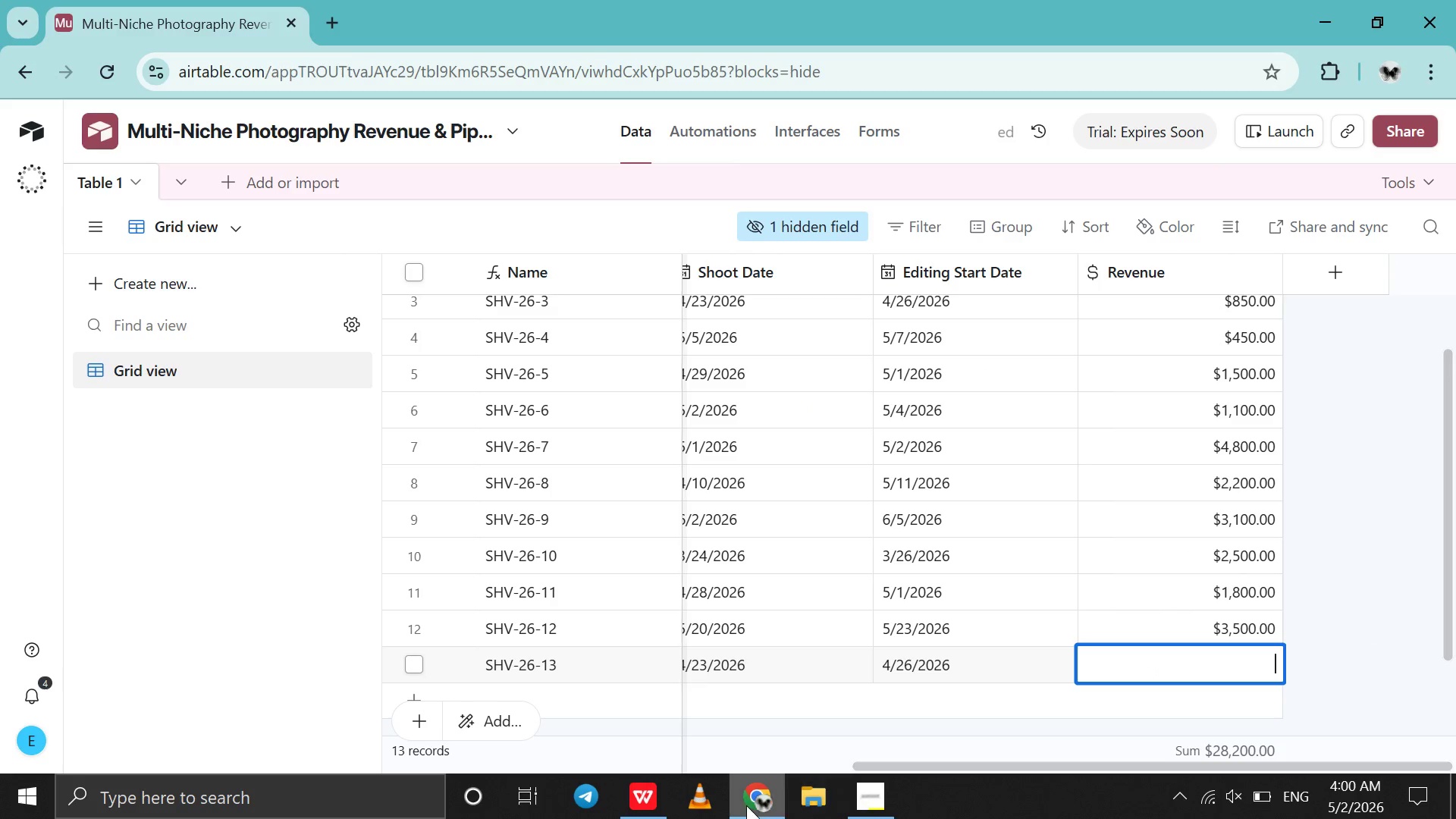 
left_click([744, 805])